 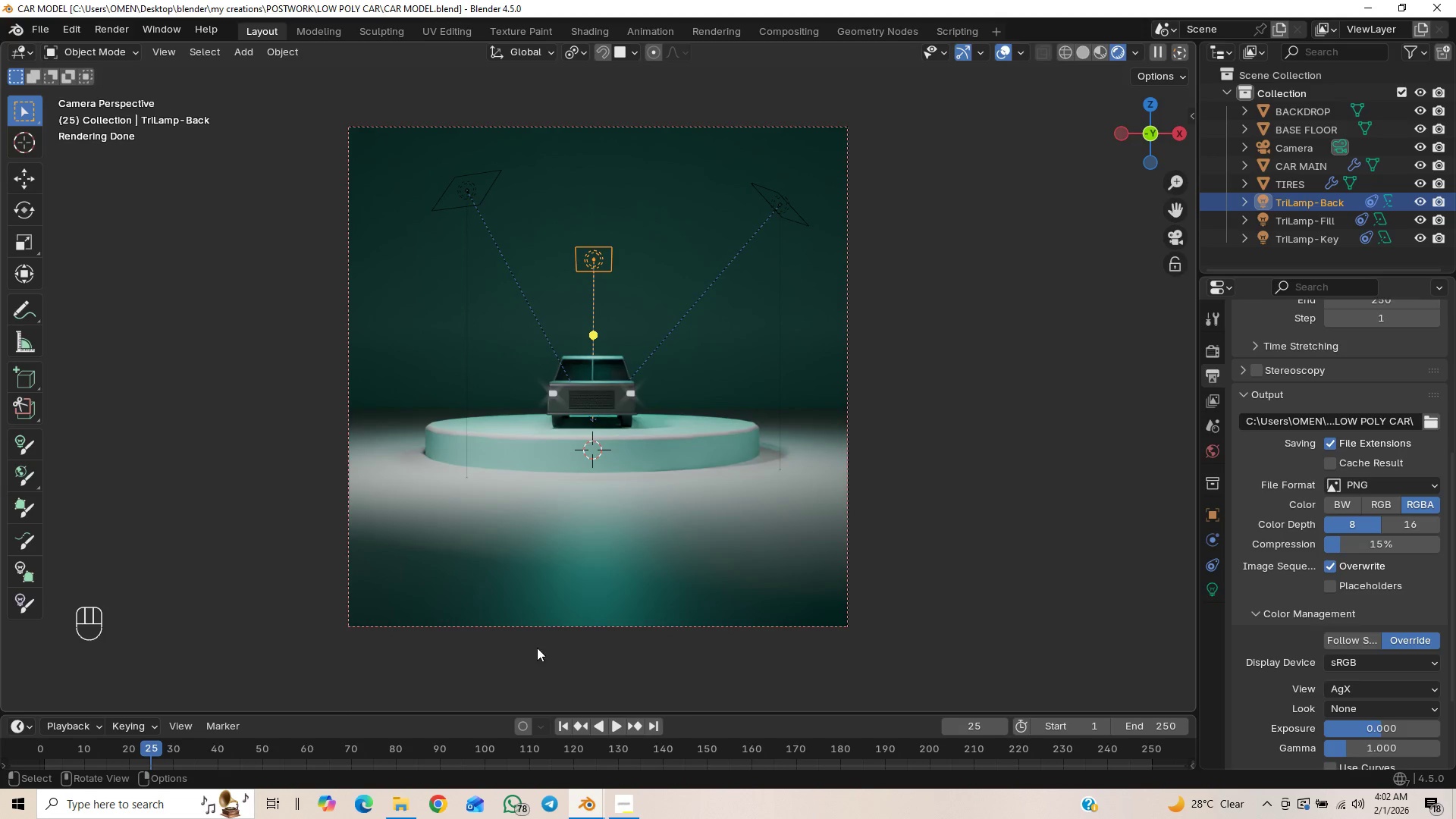 
left_click([626, 746])
 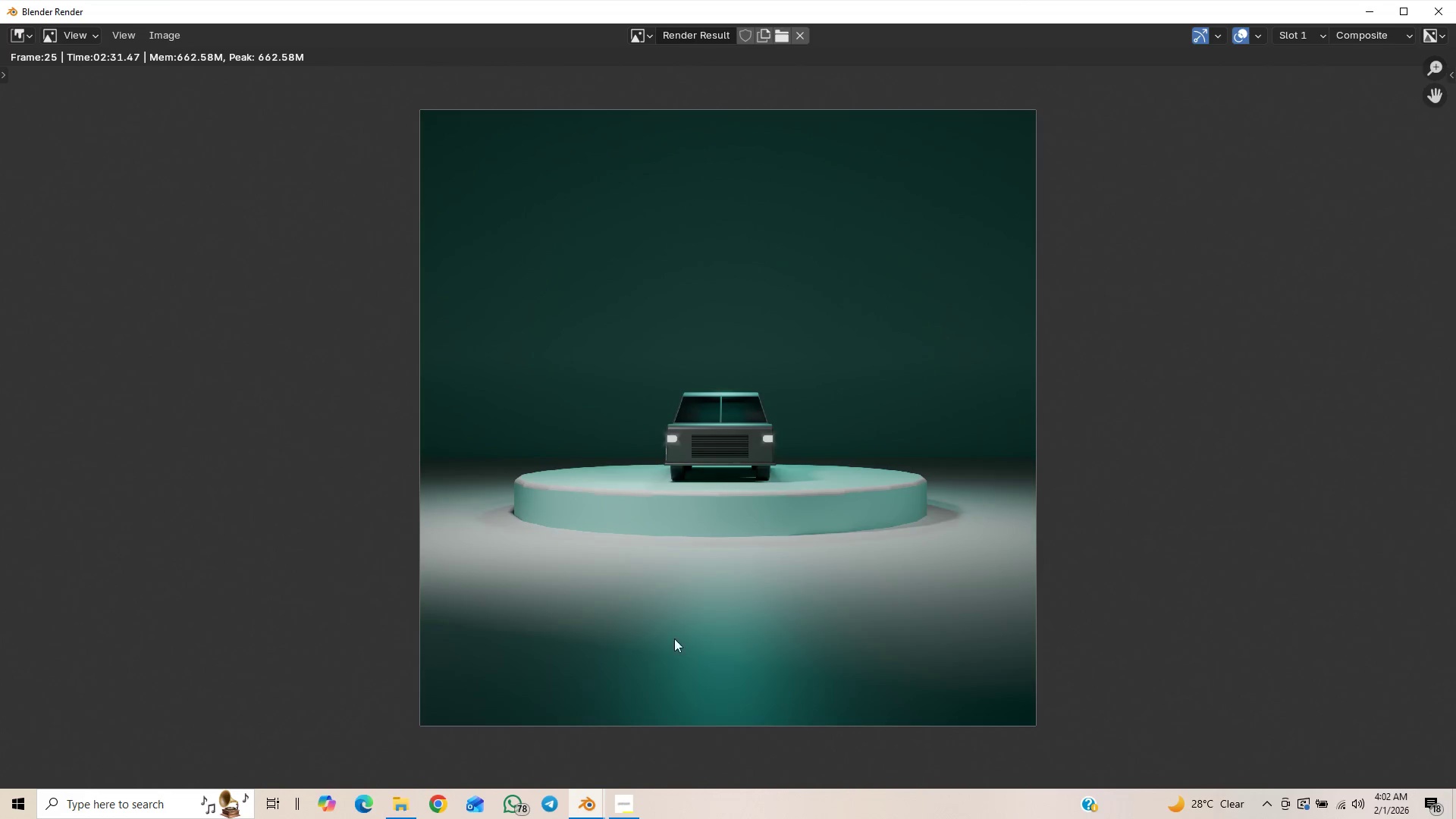 
scroll: coordinate [684, 626], scroll_direction: up, amount: 1.0
 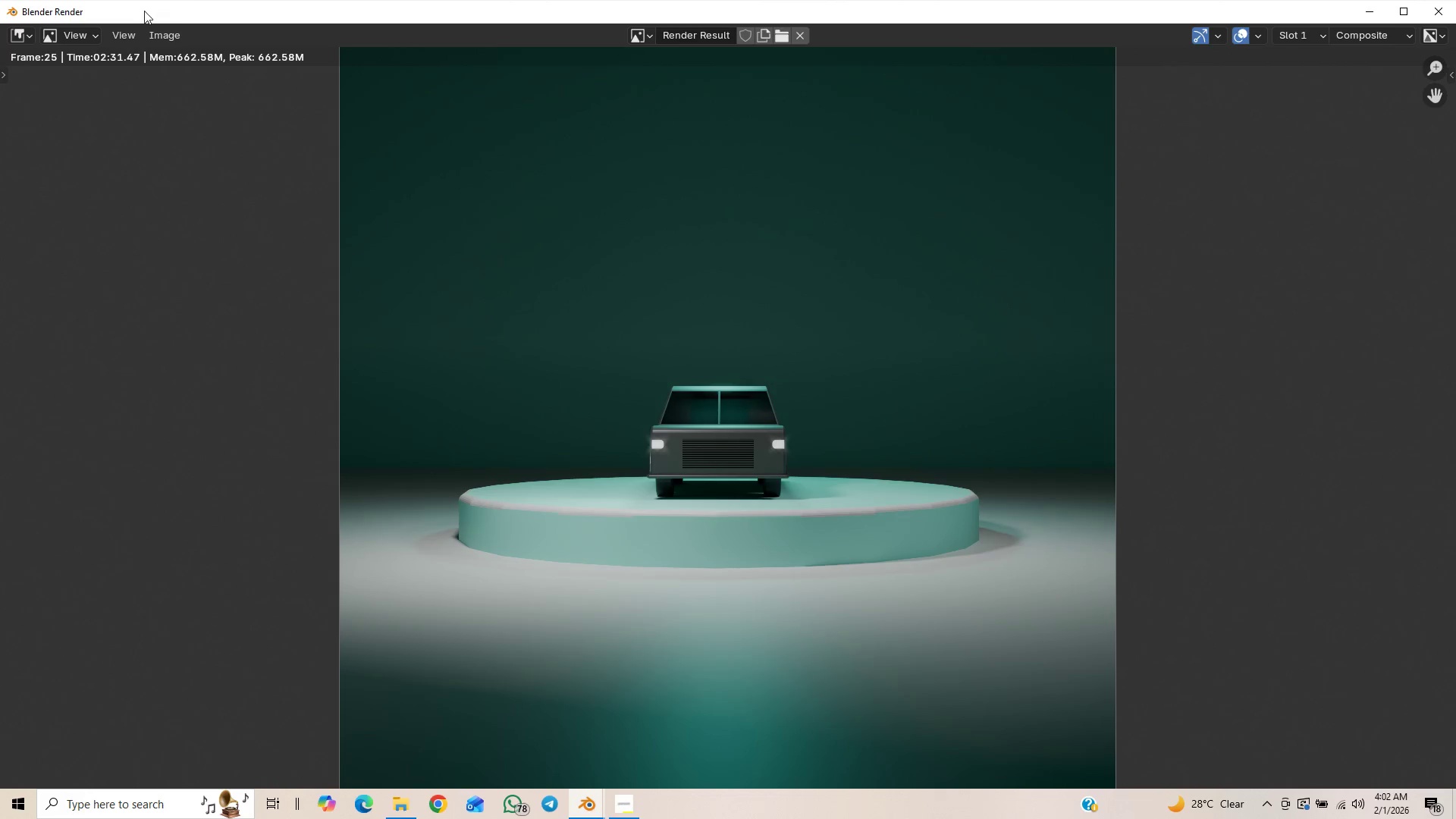 
left_click([174, 32])
 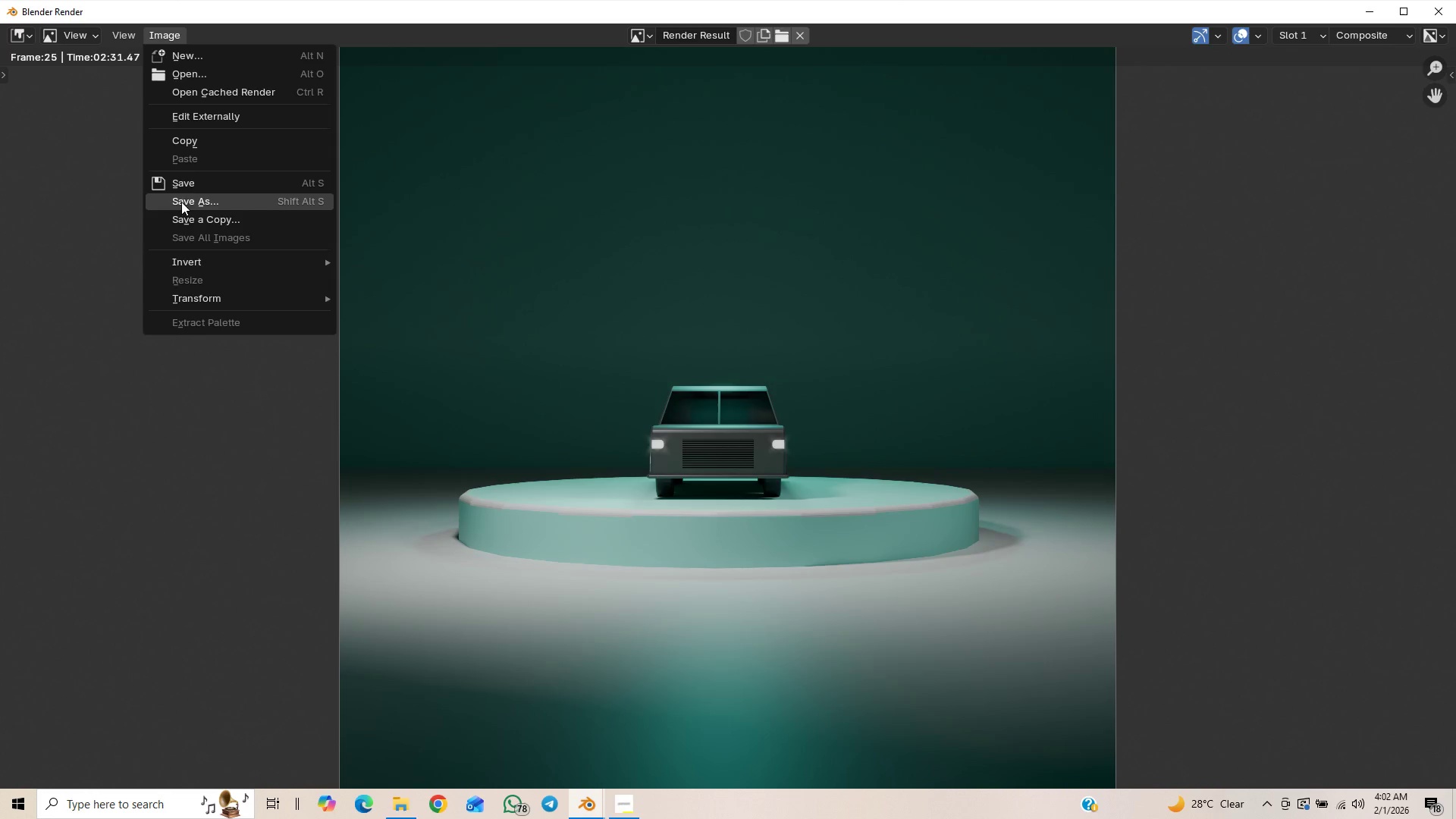 
left_click([196, 184])
 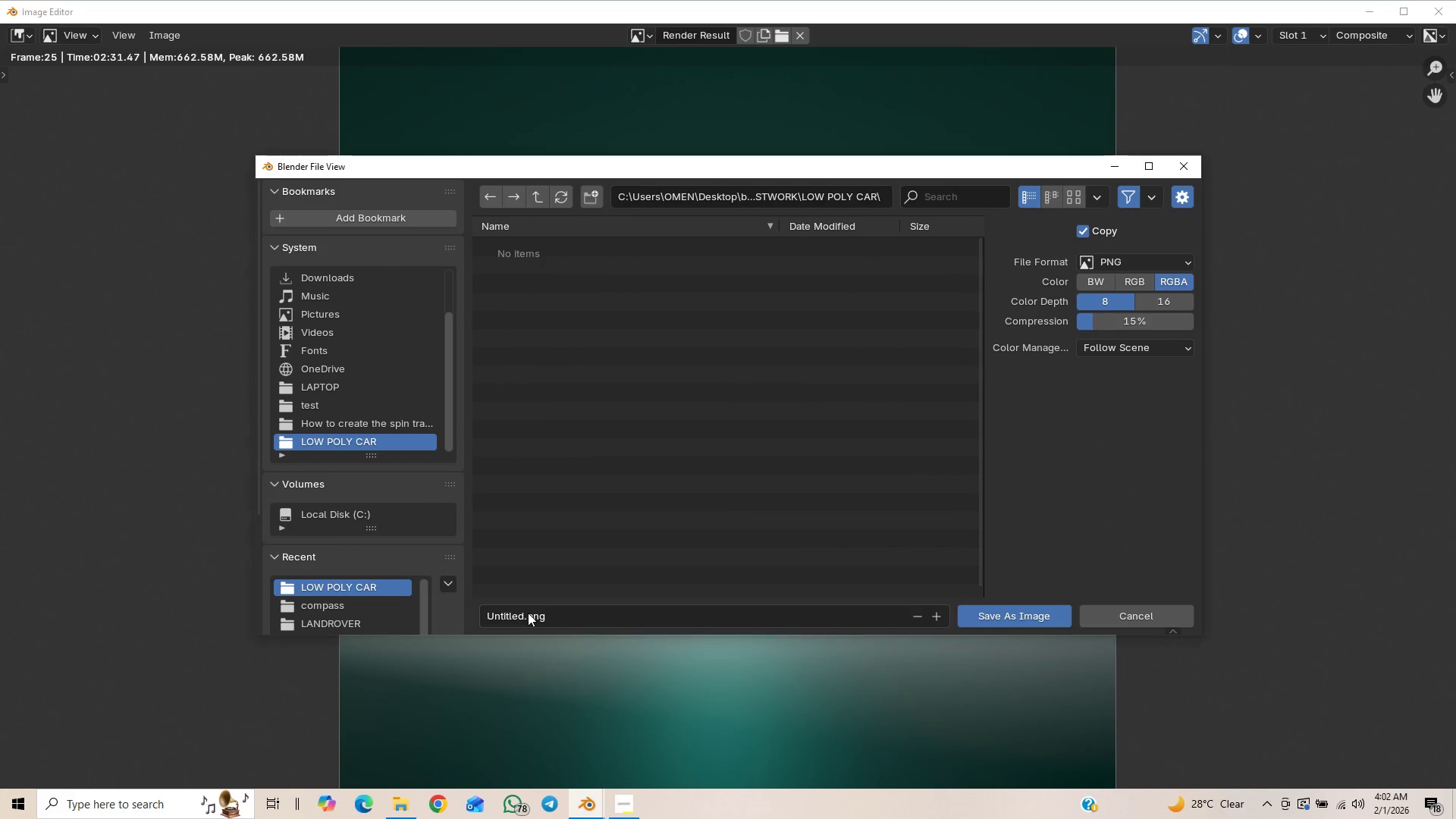 
double_click([522, 613])
 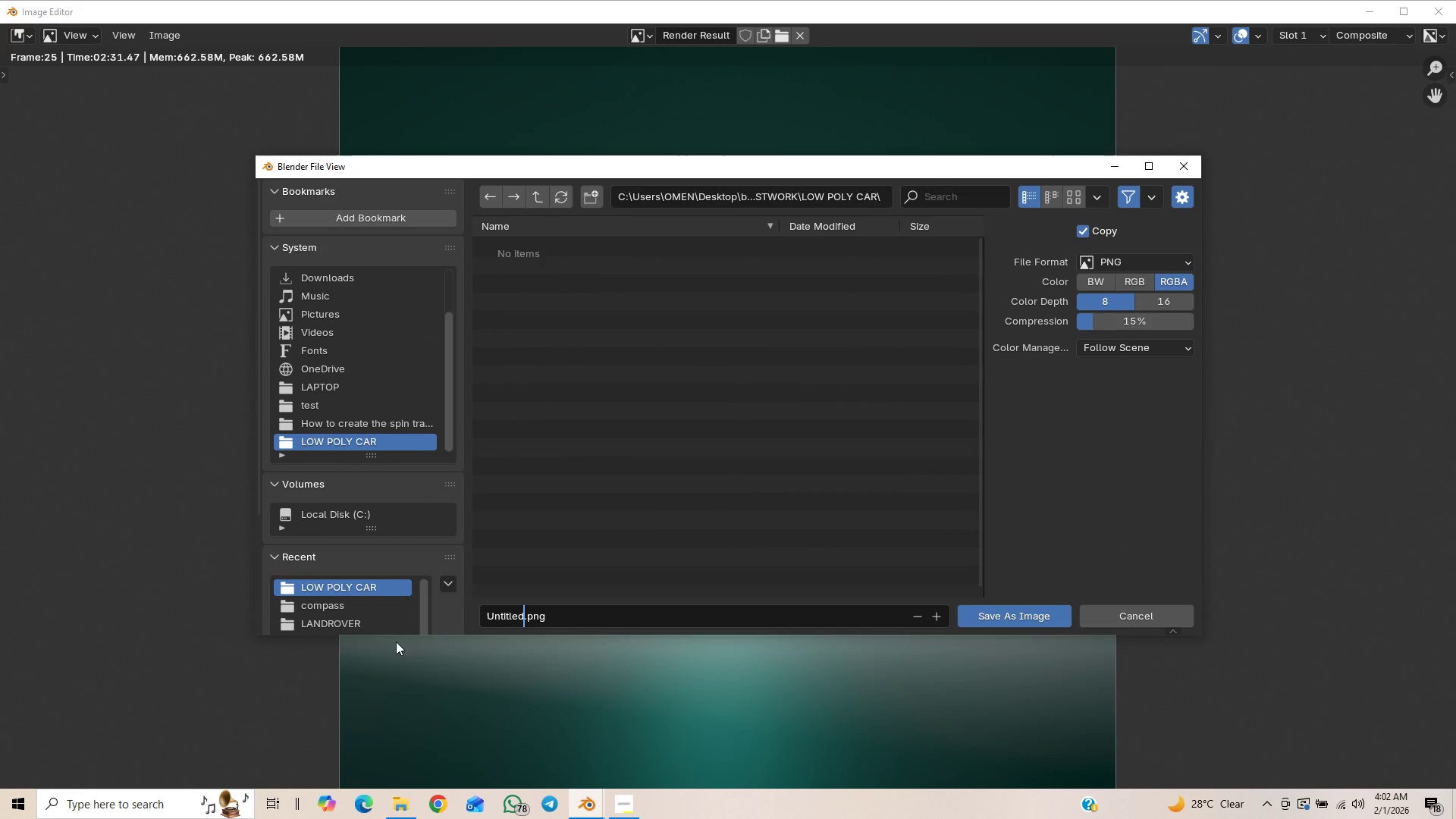 
hold_key(key=Backspace, duration=1.0)
 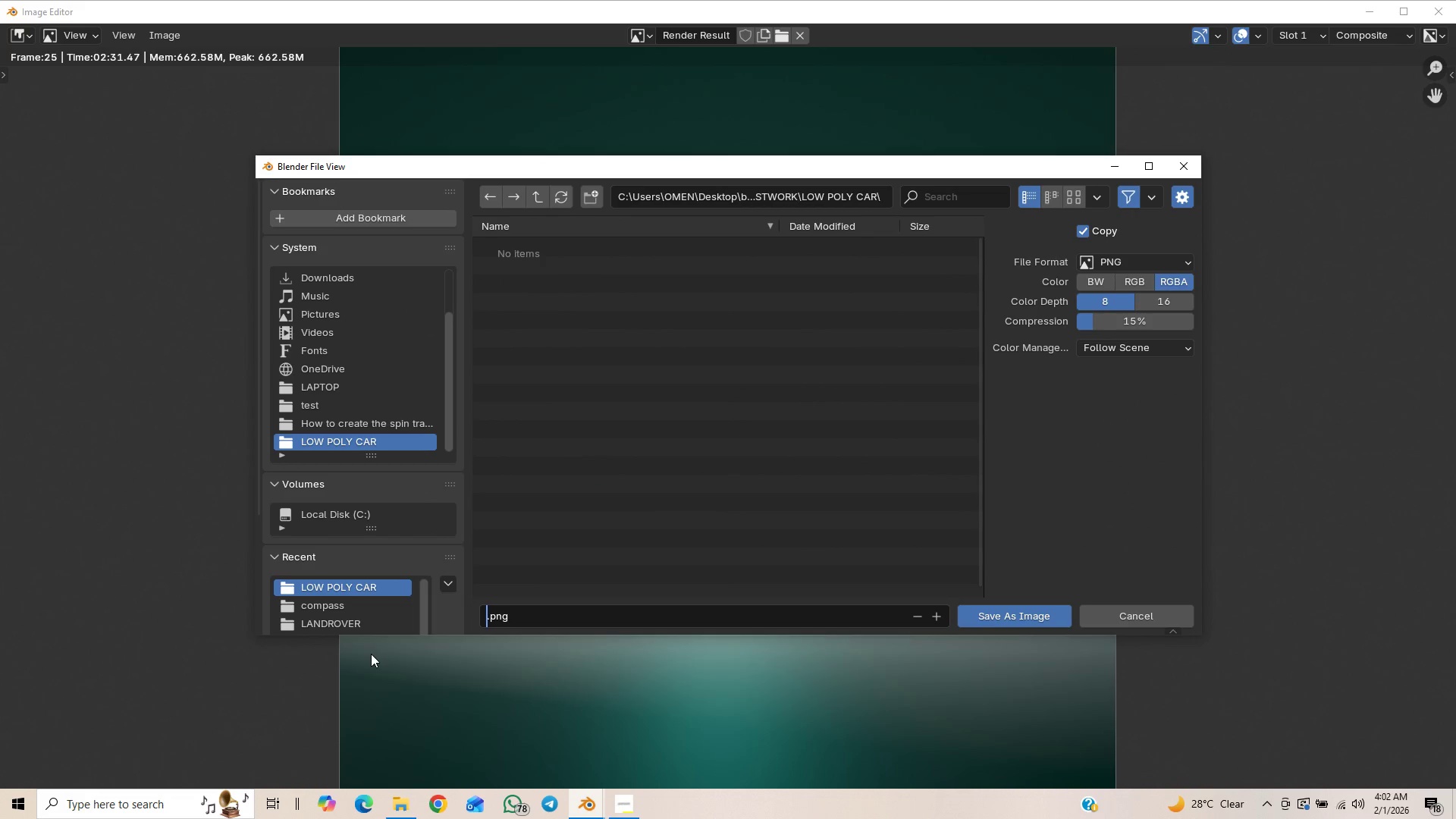 
type(render 1)
 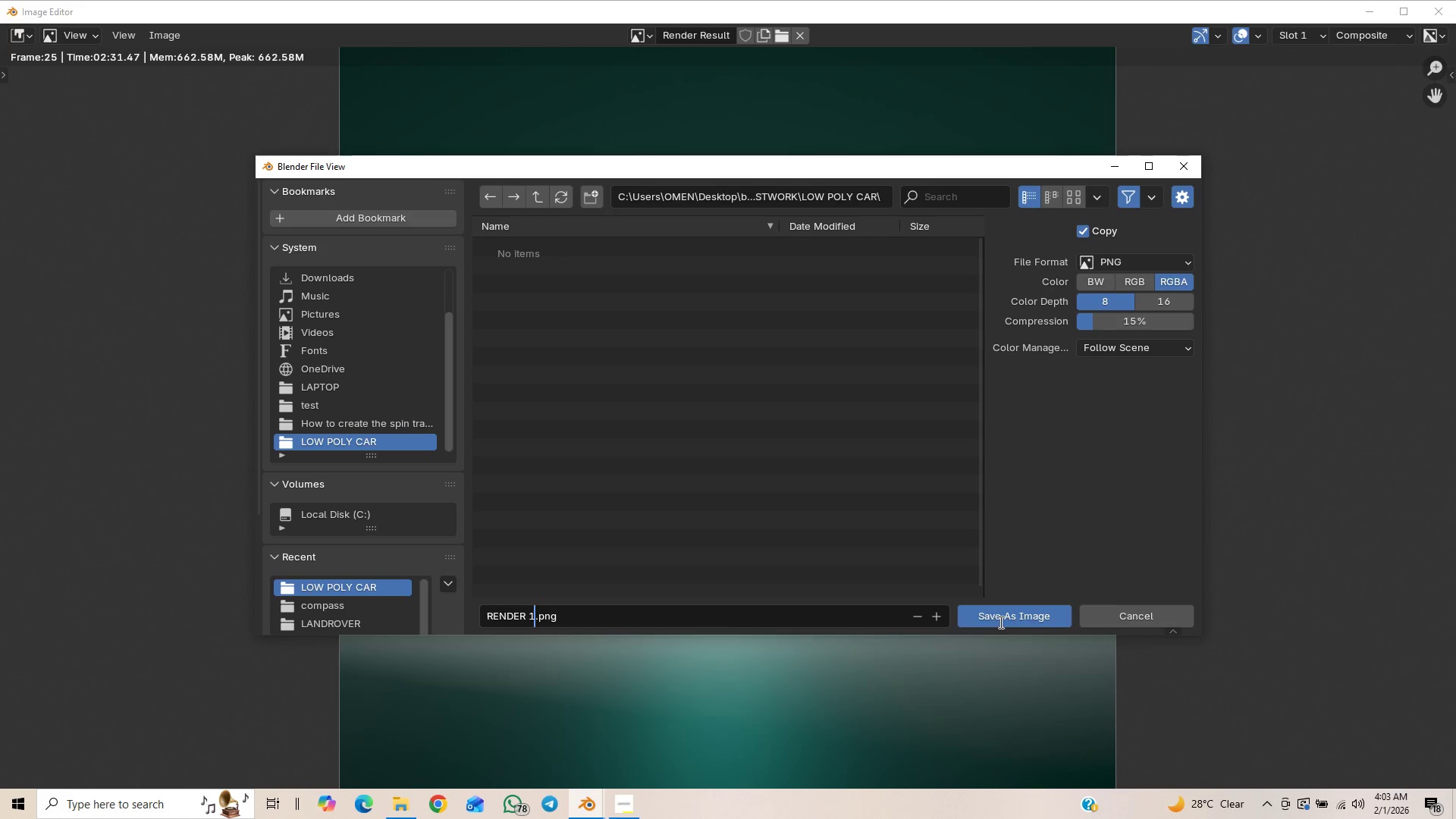 
double_click([999, 622])
 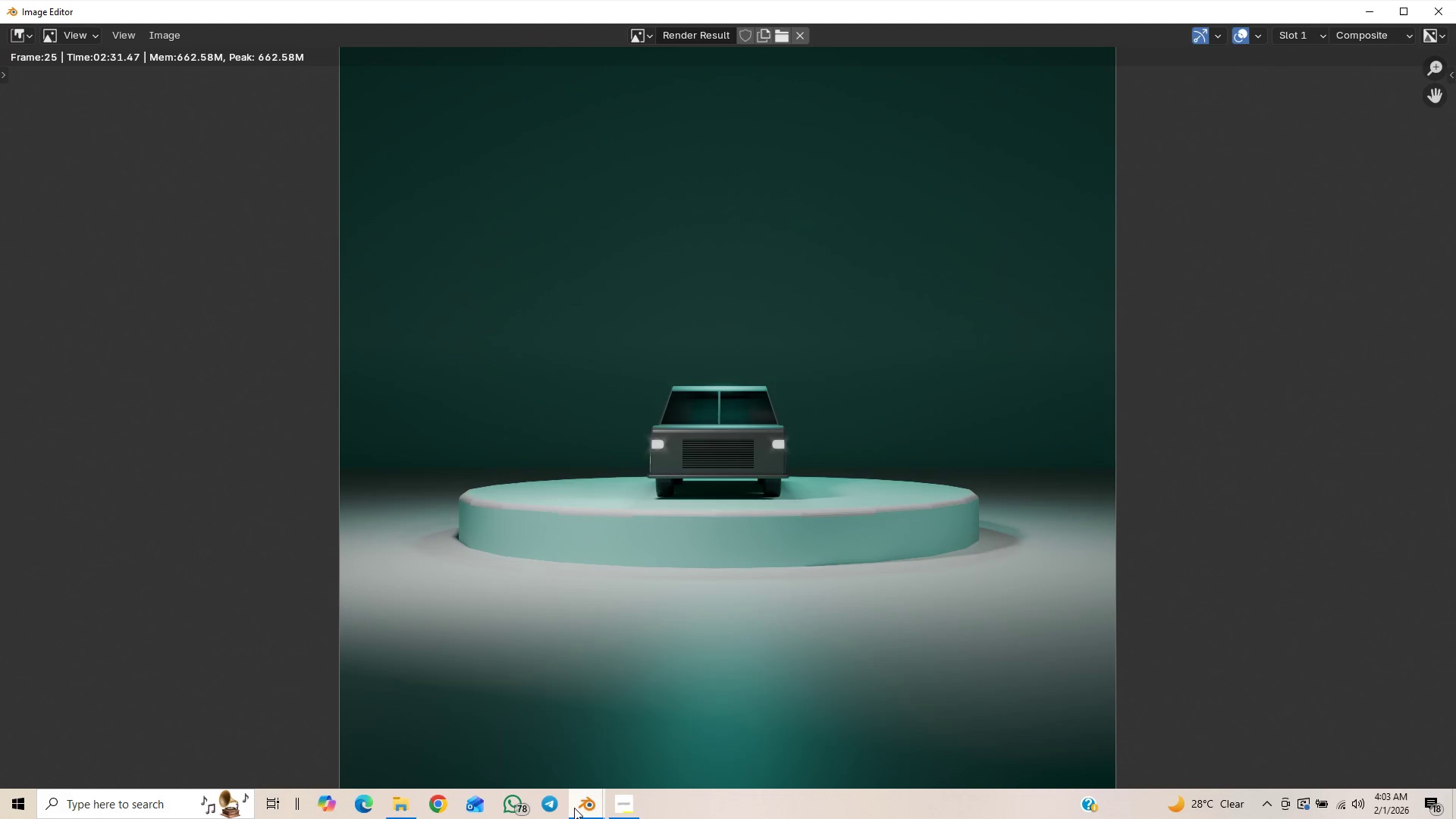 
wait(6.09)
 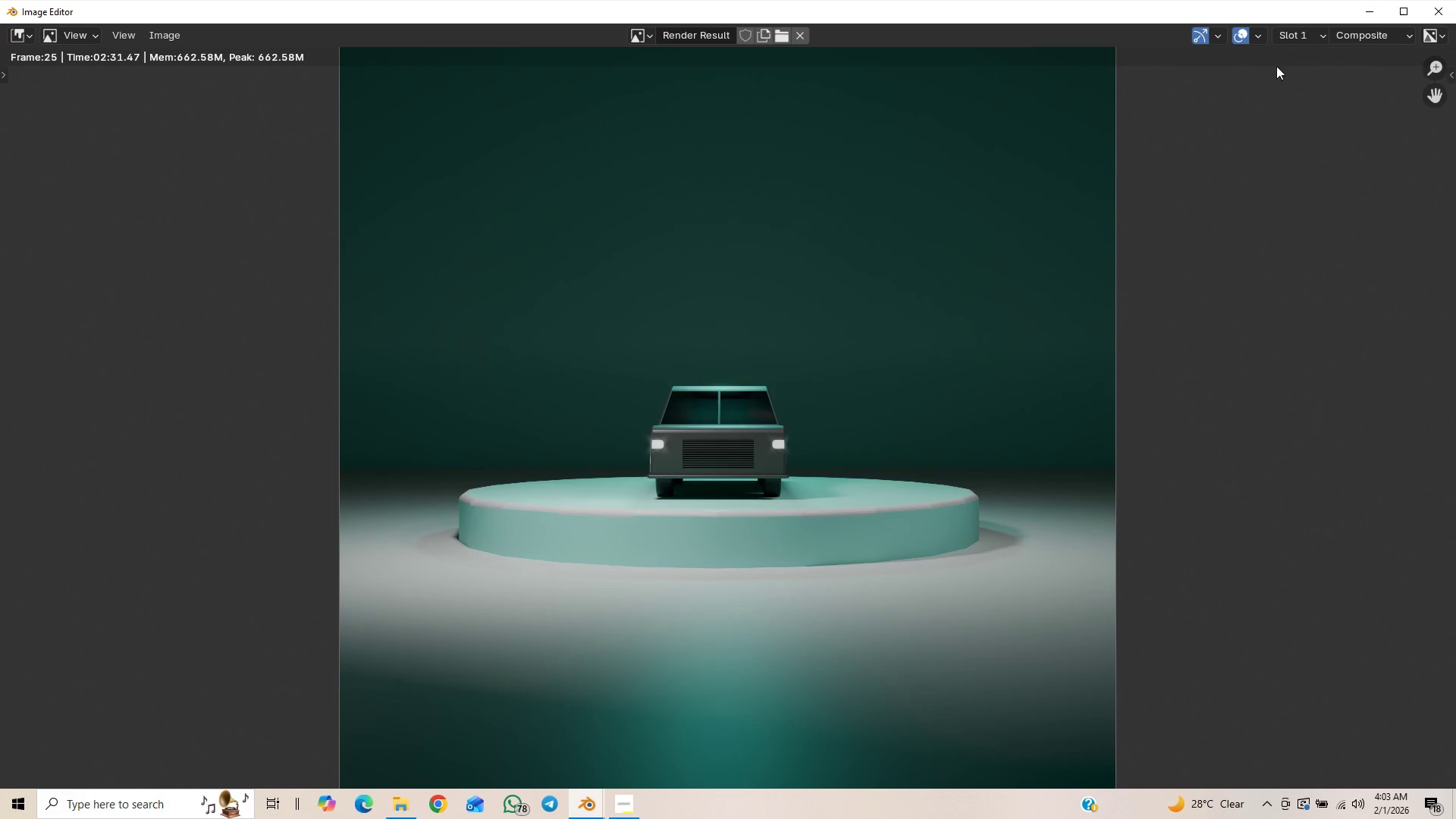 
left_click([734, 690])
 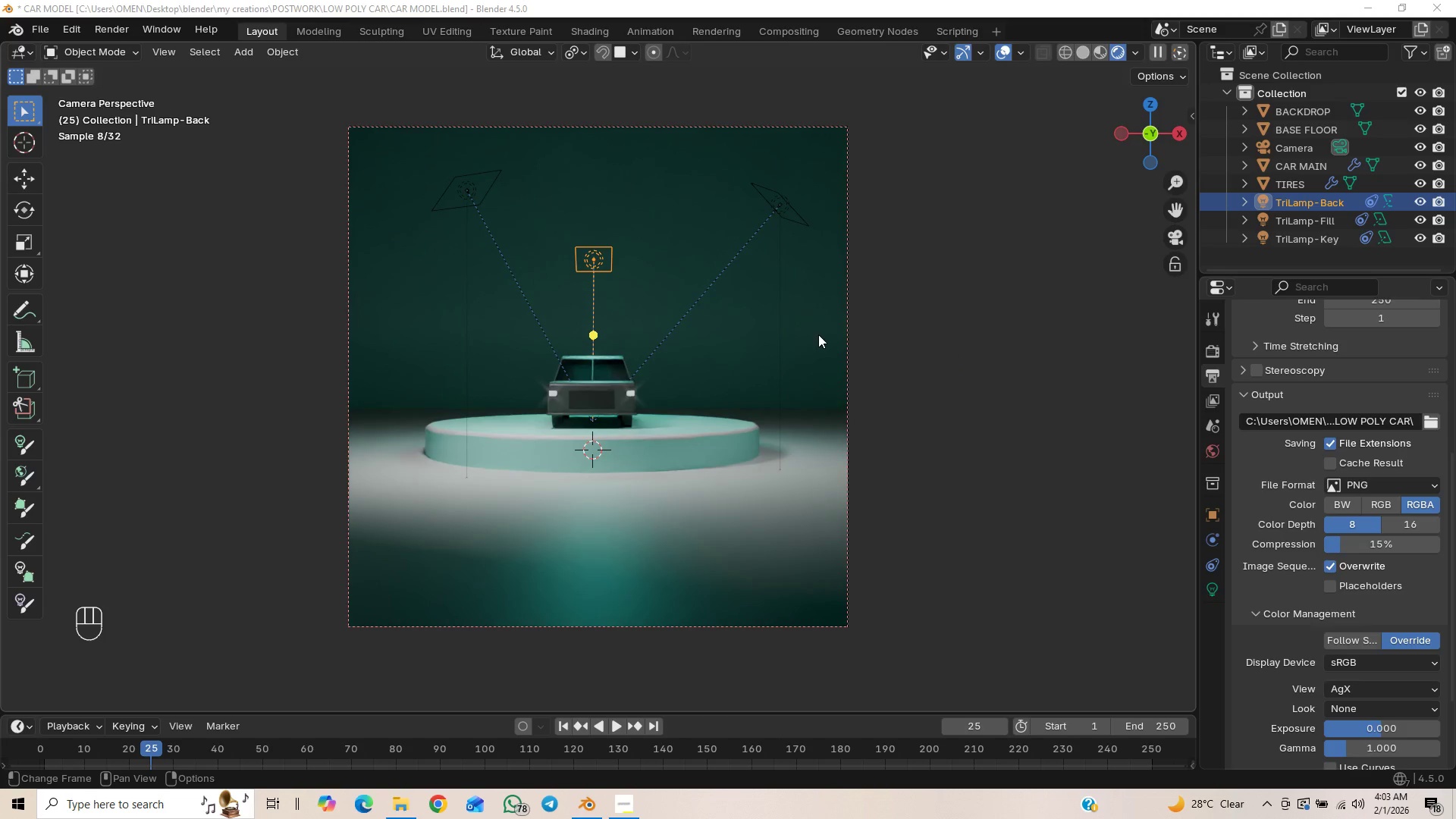 
left_click([846, 374])
 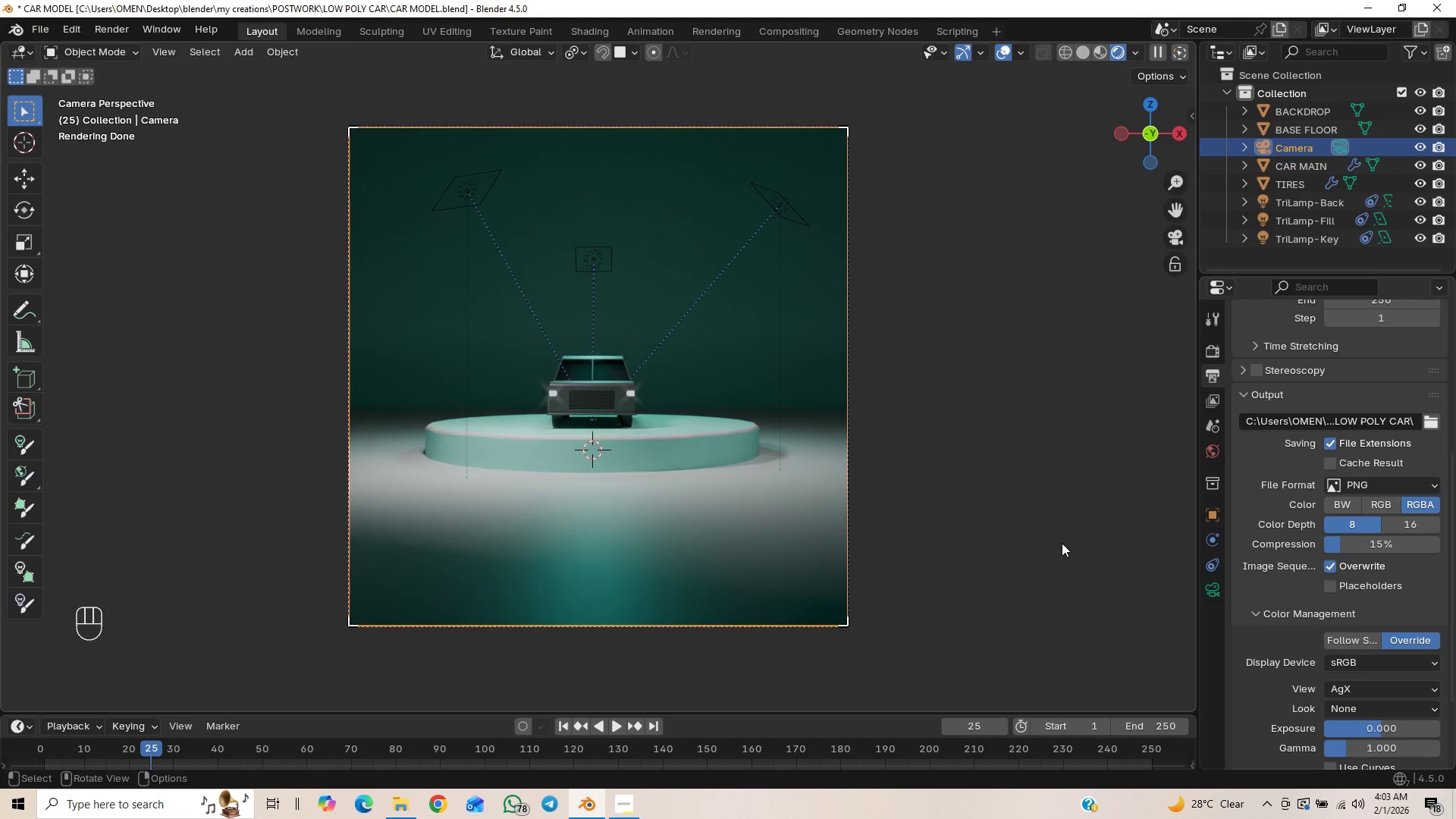 
left_click([1213, 592])
 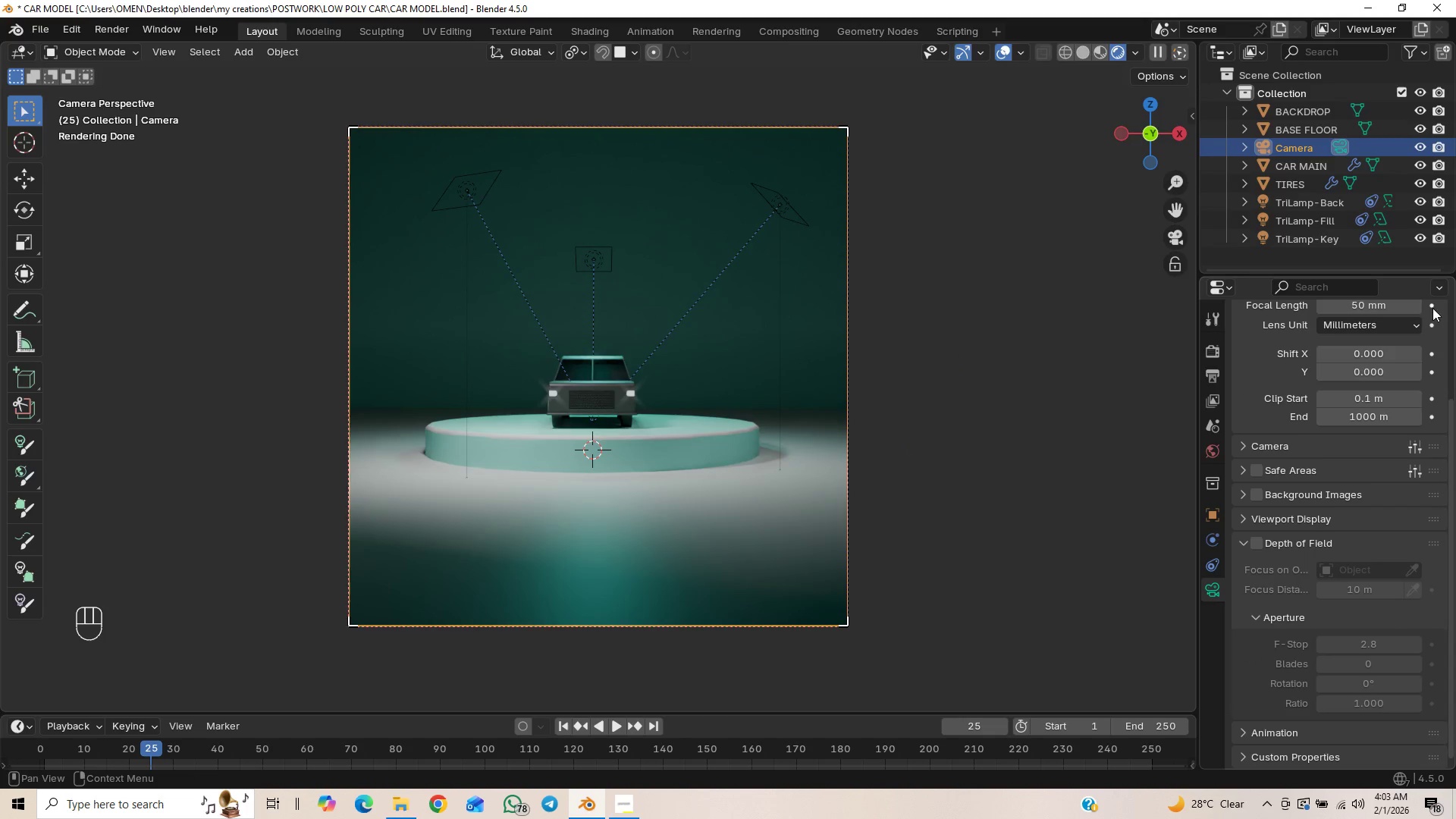 
scroll: coordinate [1332, 410], scroll_direction: up, amount: 2.0
 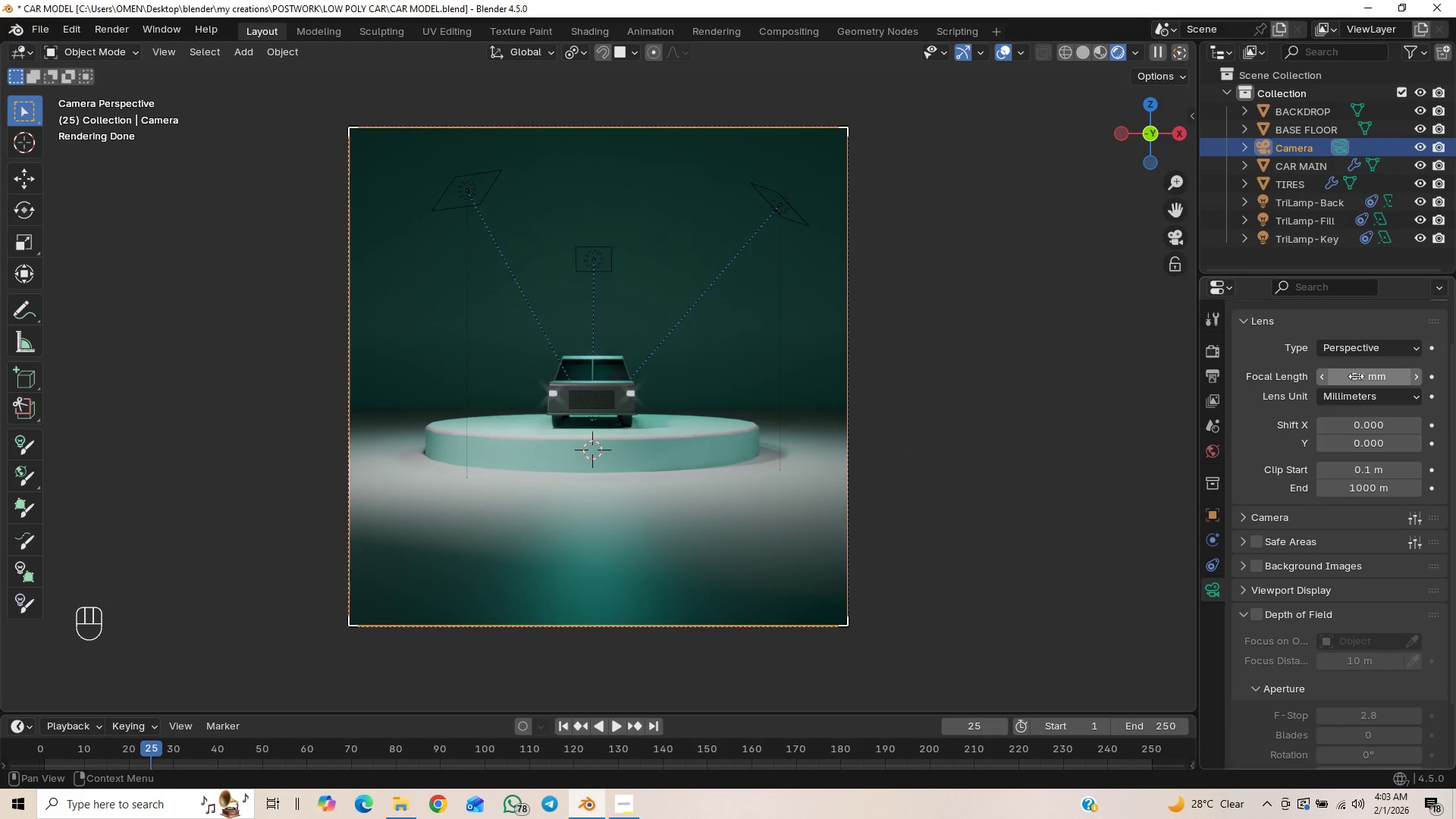 
left_click_drag(start_coordinate=[1355, 377], to_coordinate=[219, 369])
 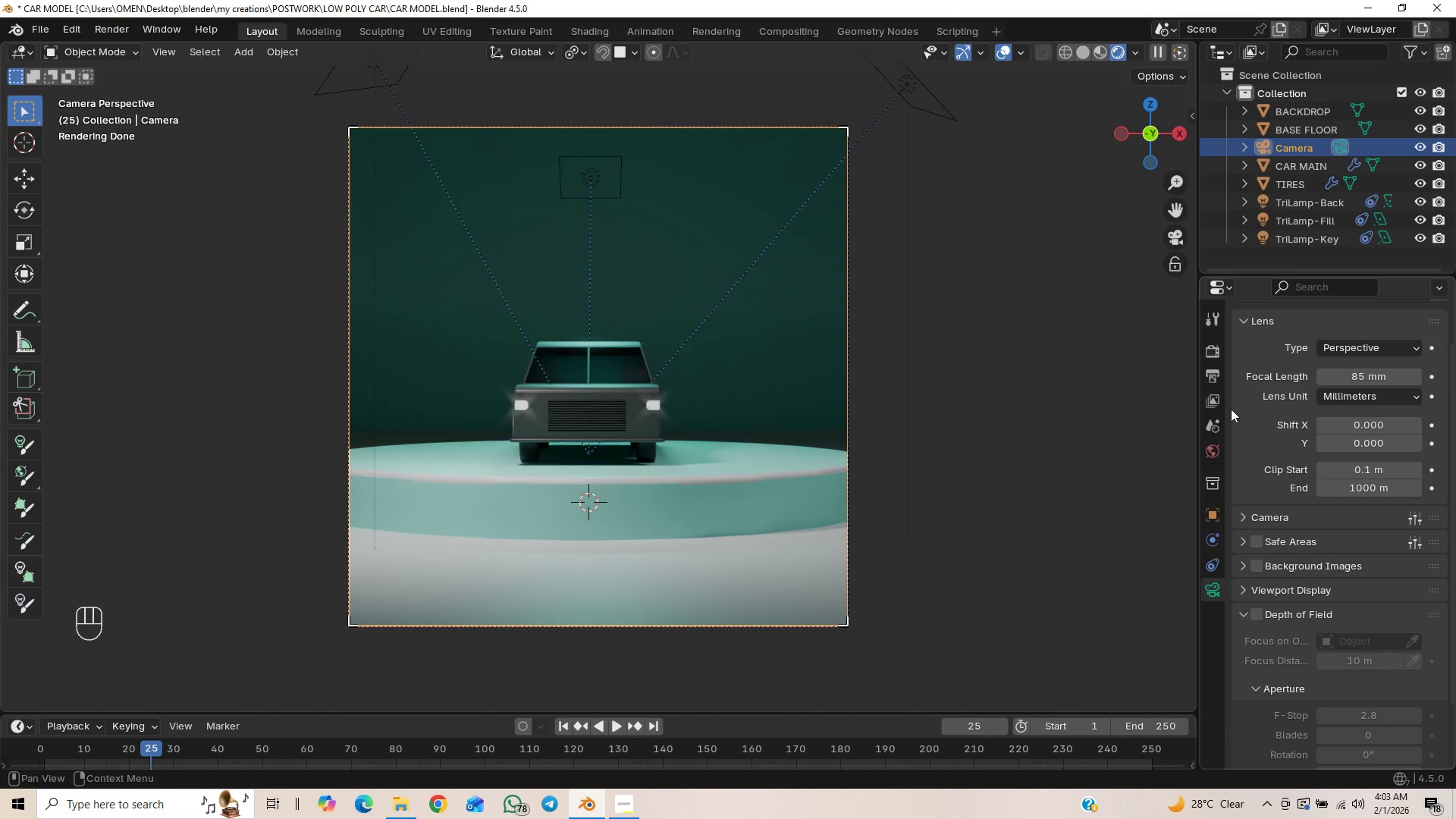 
wait(6.38)
 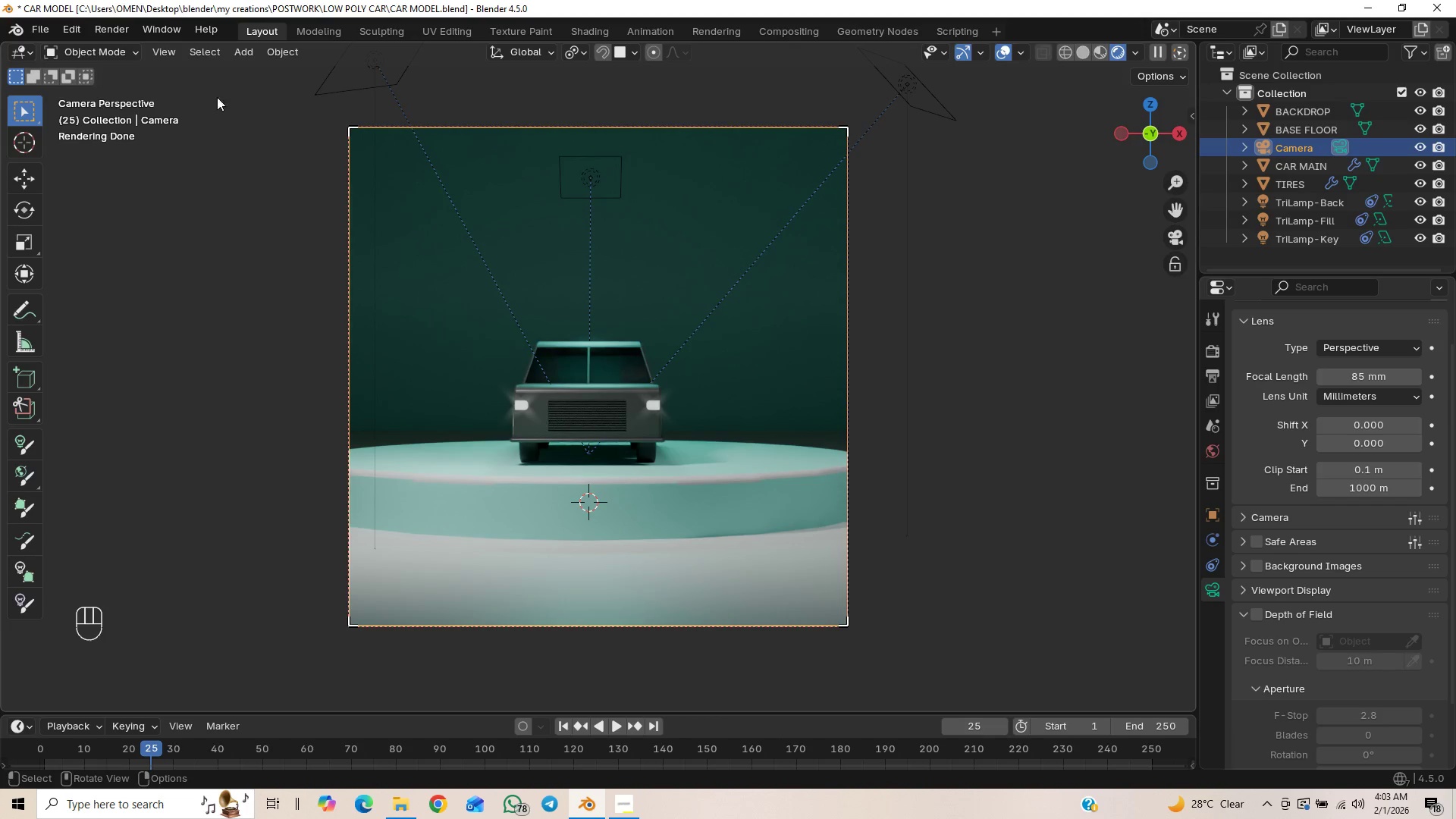 
left_click([1210, 363])
 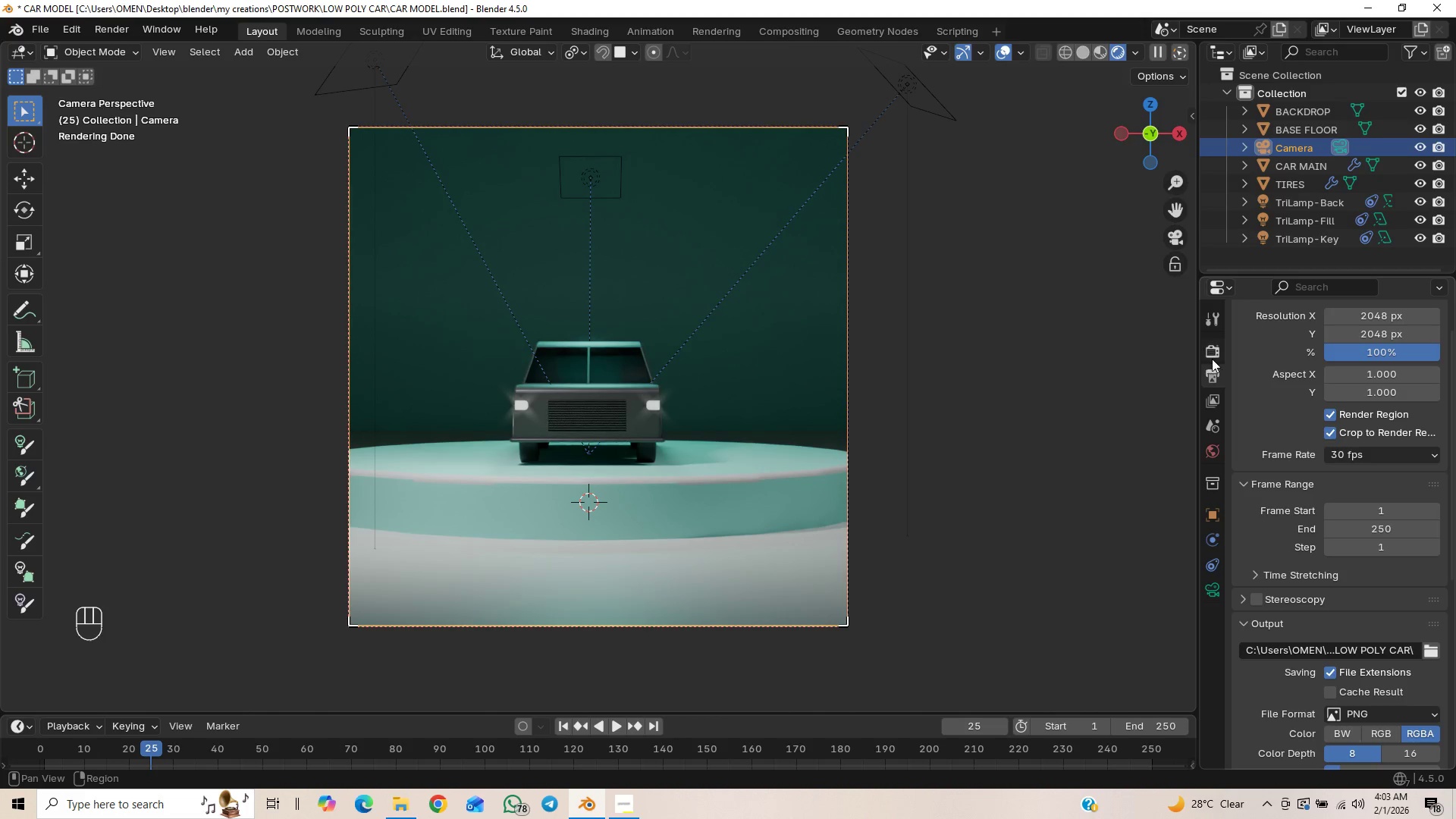 
left_click([1213, 355])
 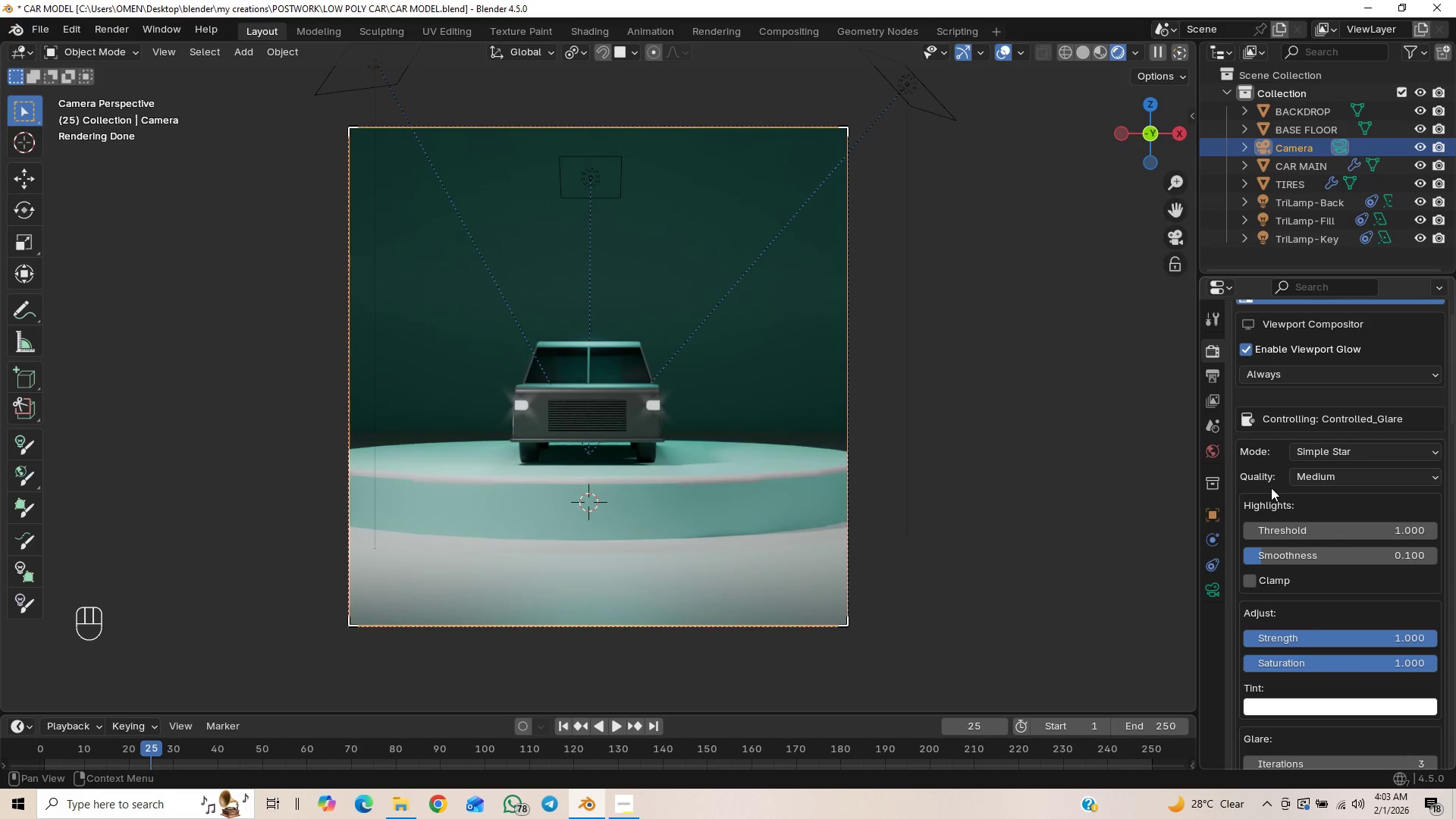 
scroll: coordinate [1325, 584], scroll_direction: down, amount: 33.0
 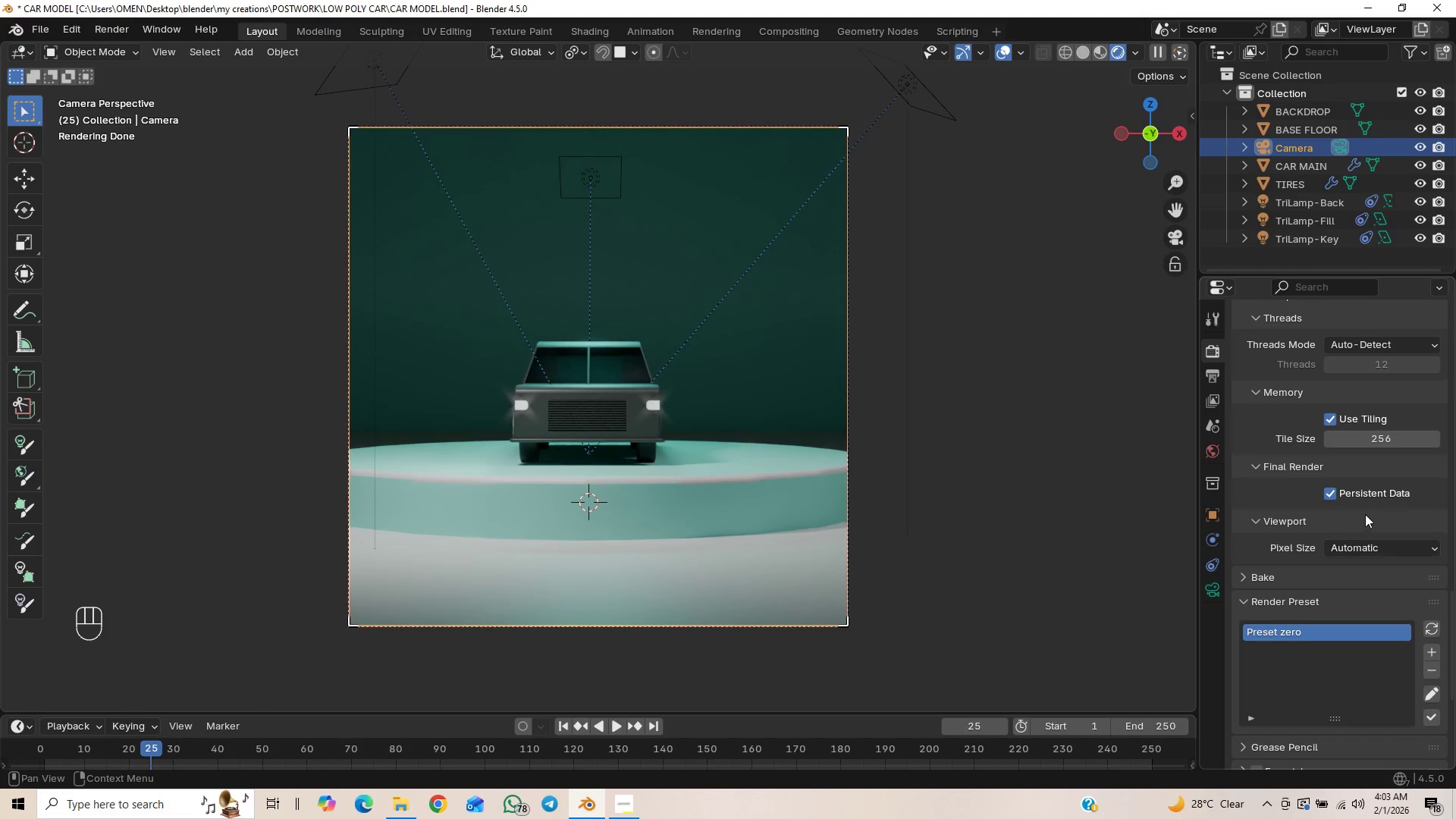 
scroll: coordinate [1363, 518], scroll_direction: up, amount: 1.0
 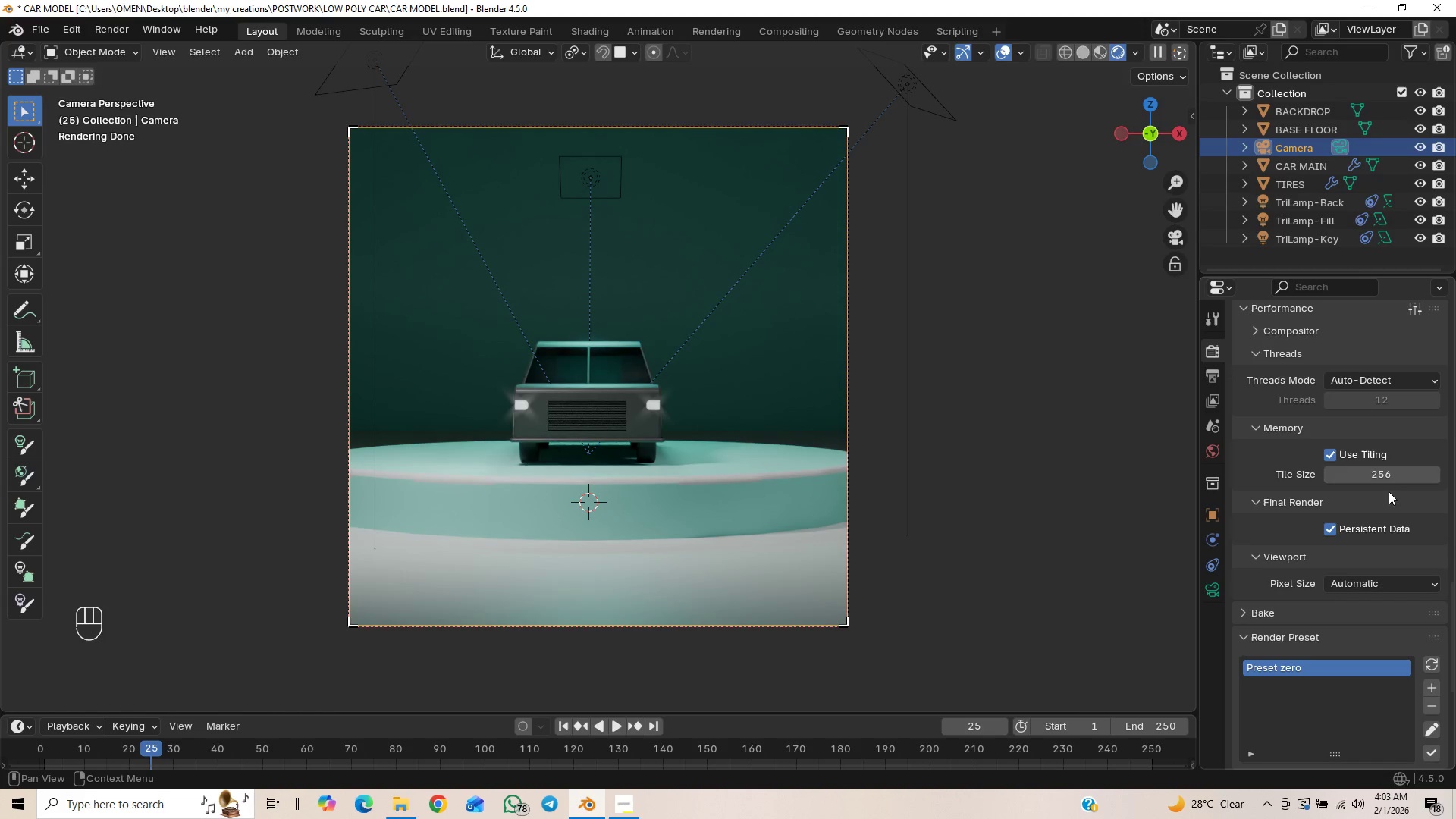 
left_click([1392, 470])
 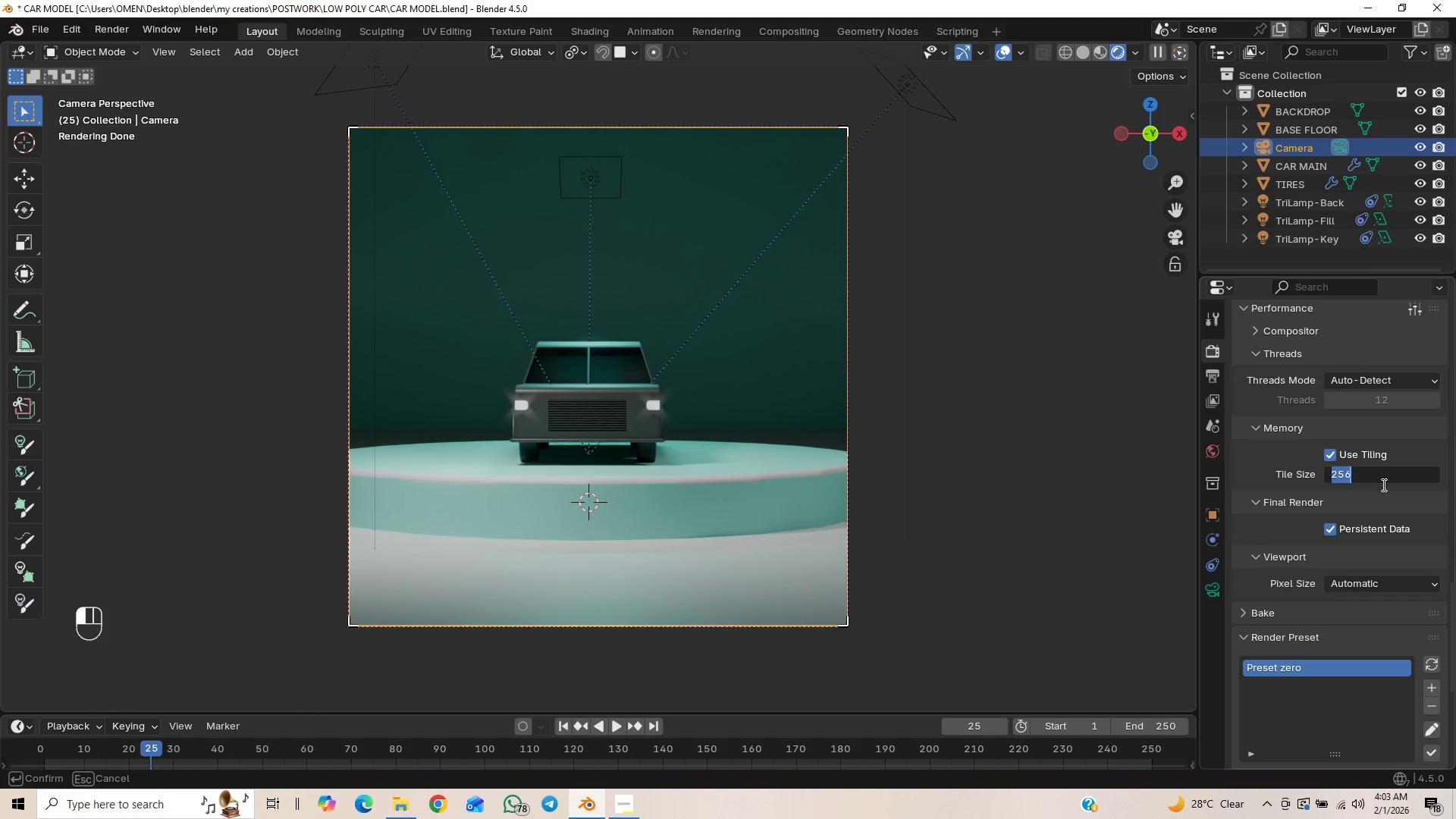 
type(512)
 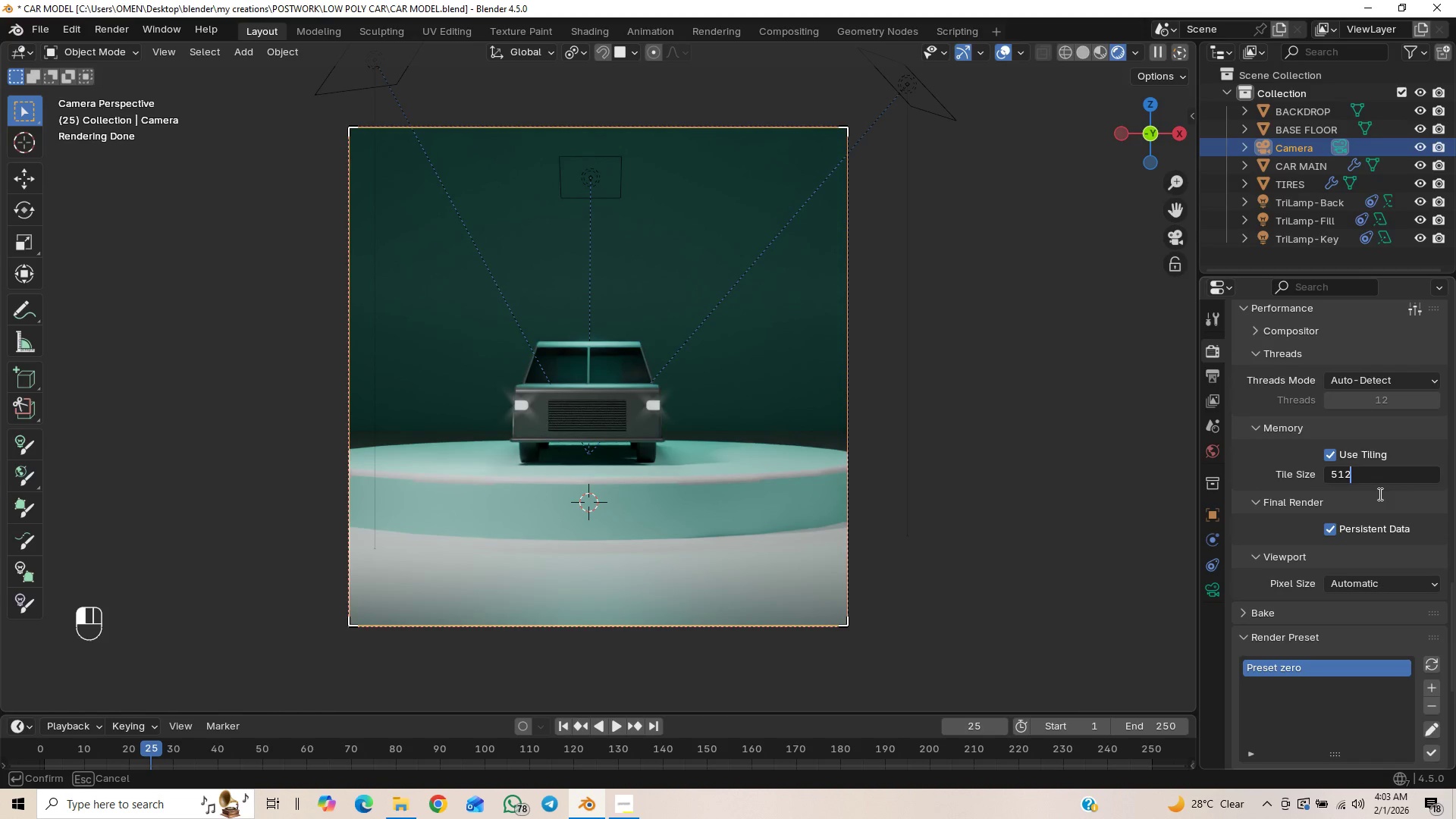 
key(Enter)
 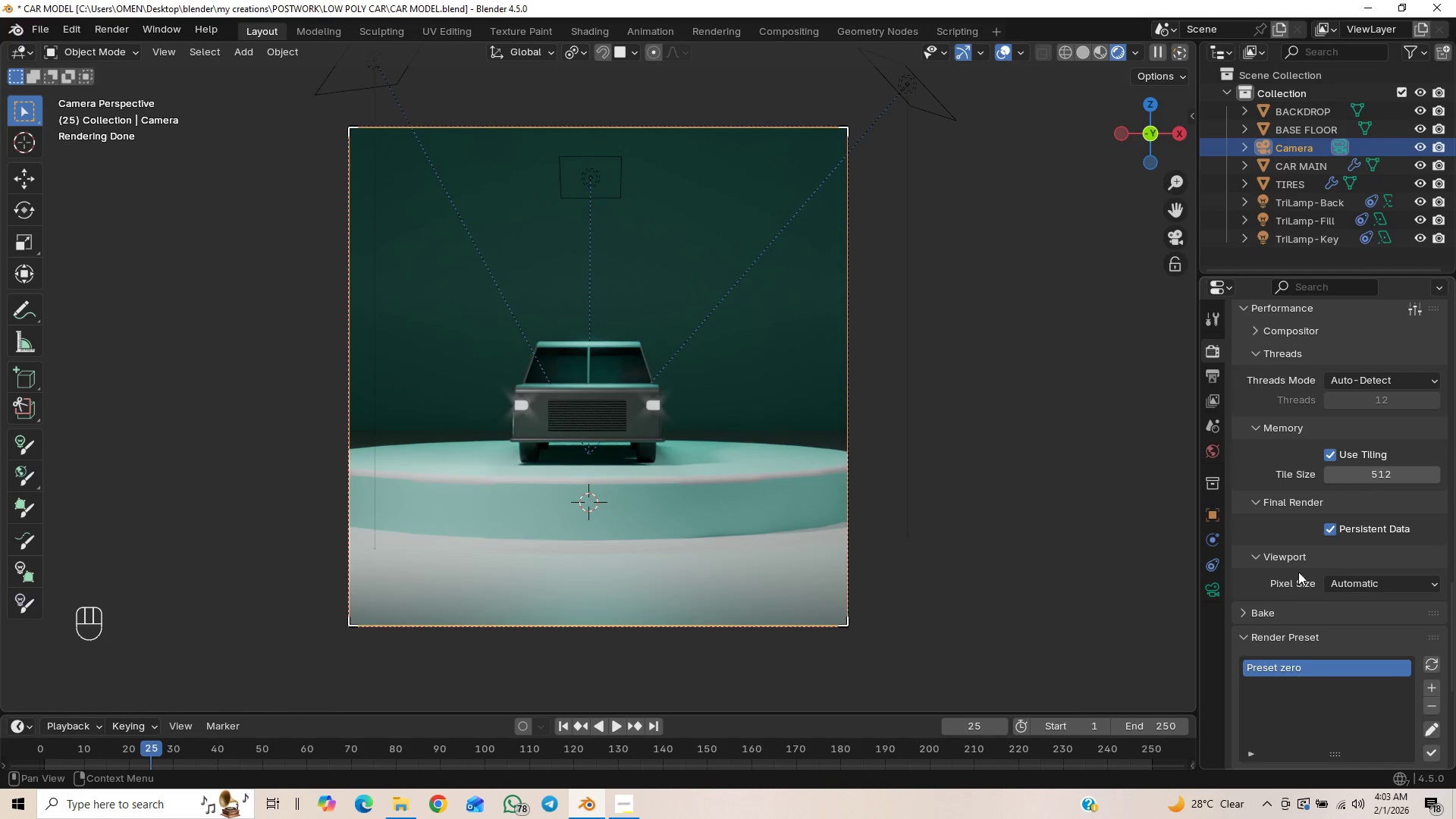 
scroll: coordinate [1176, 572], scroll_direction: up, amount: 18.0
 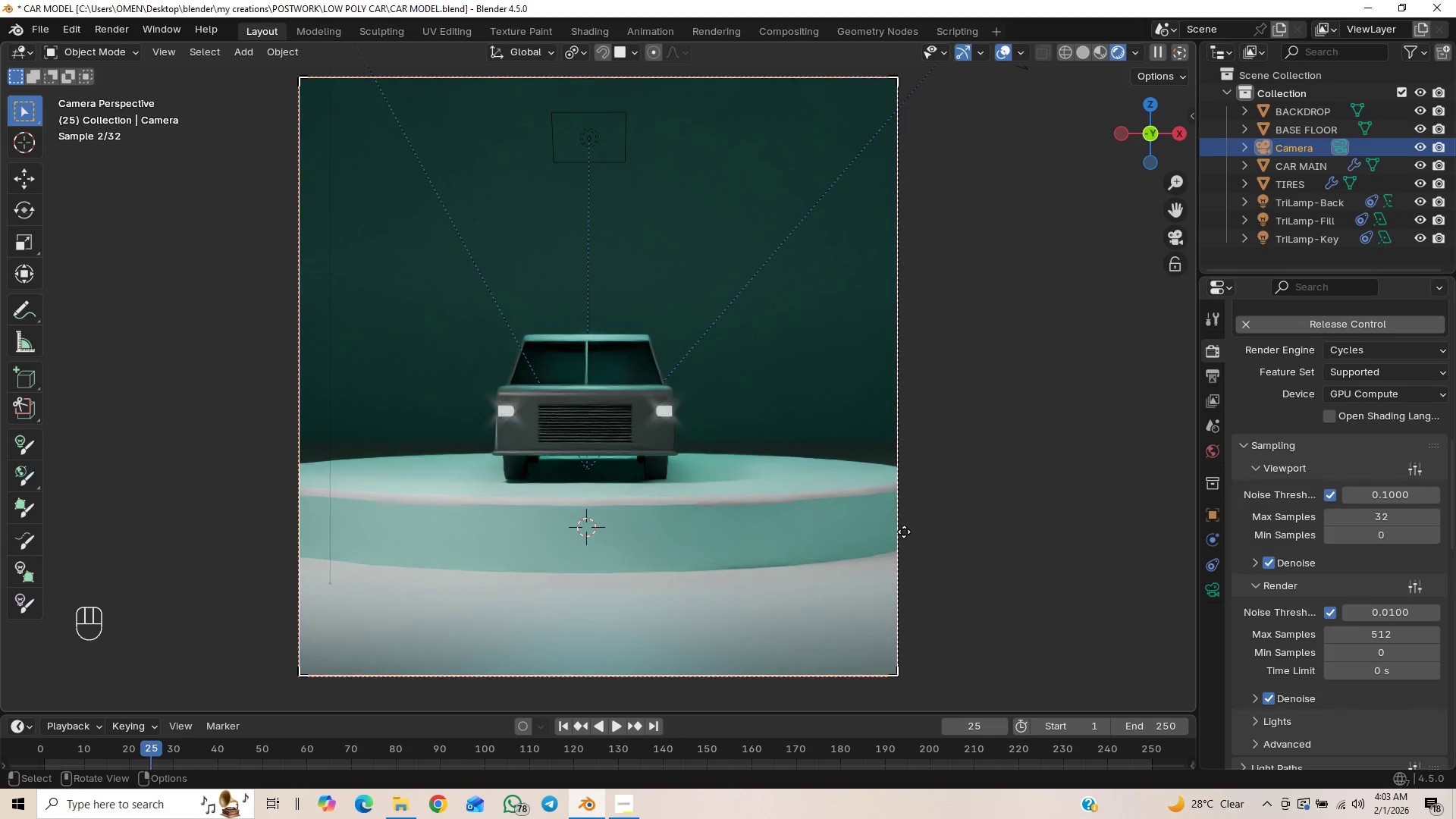 
scroll: coordinate [904, 533], scroll_direction: down, amount: 1.0
 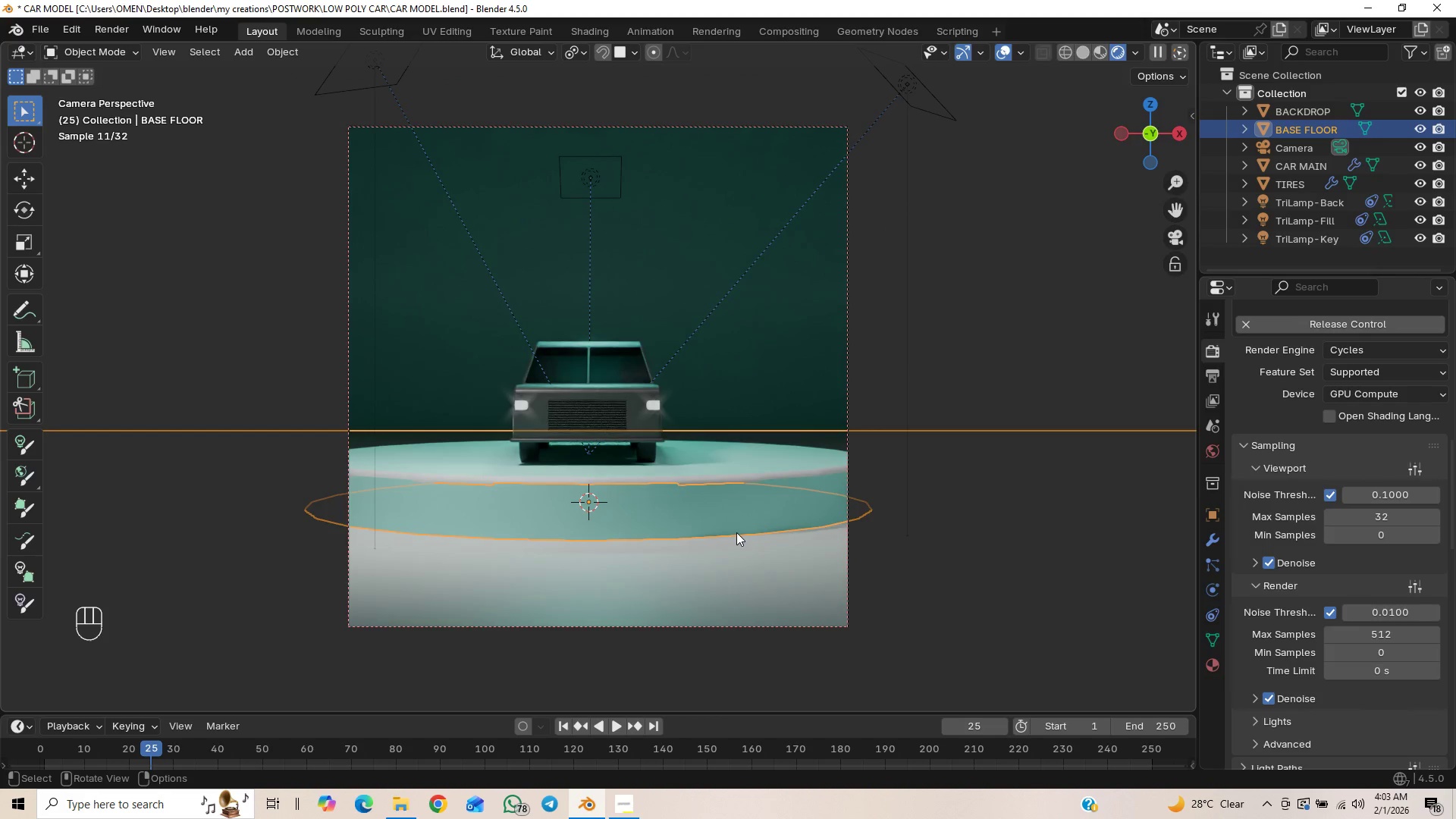 
right_click([745, 509])
 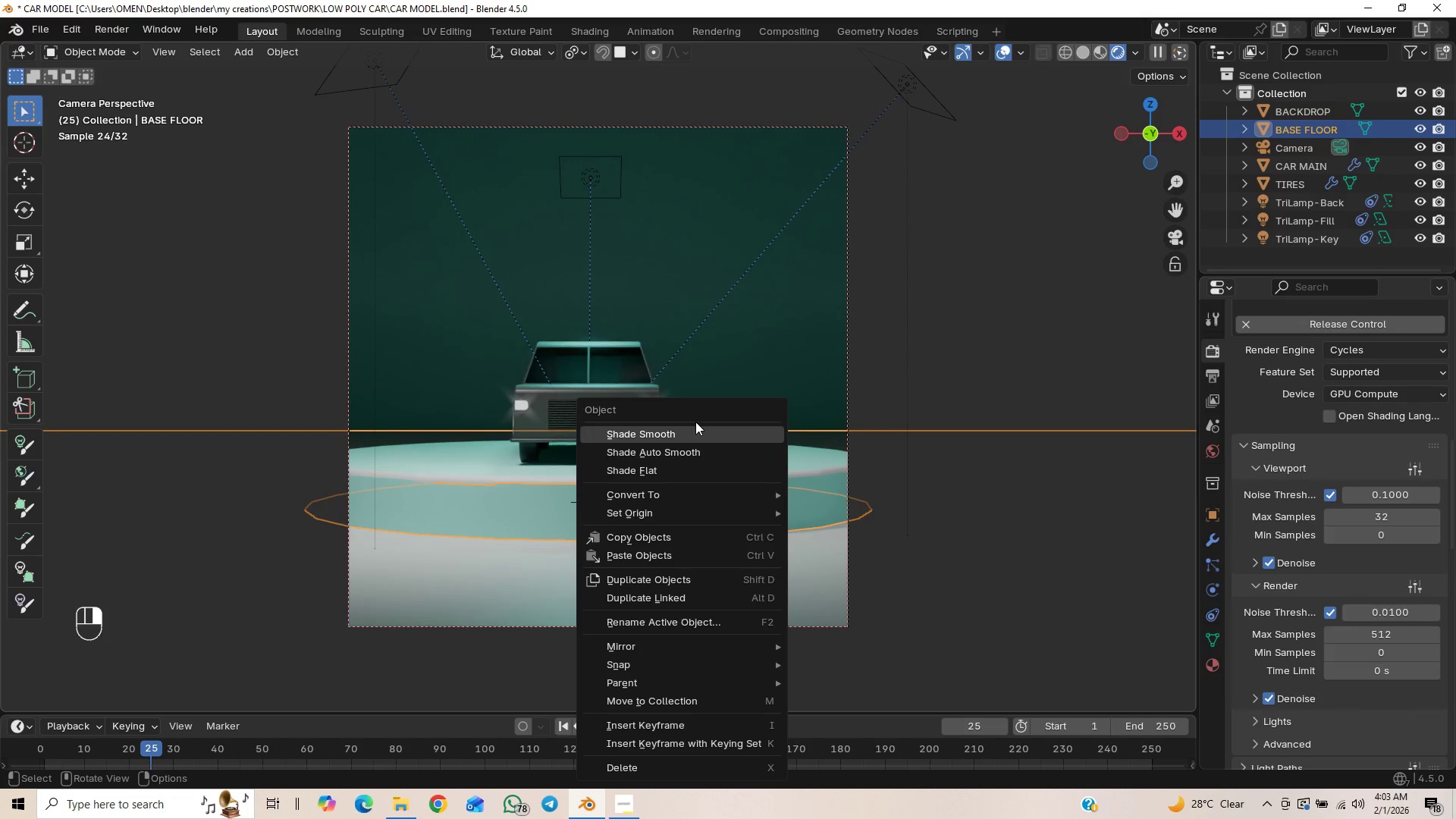 
left_click([690, 429])
 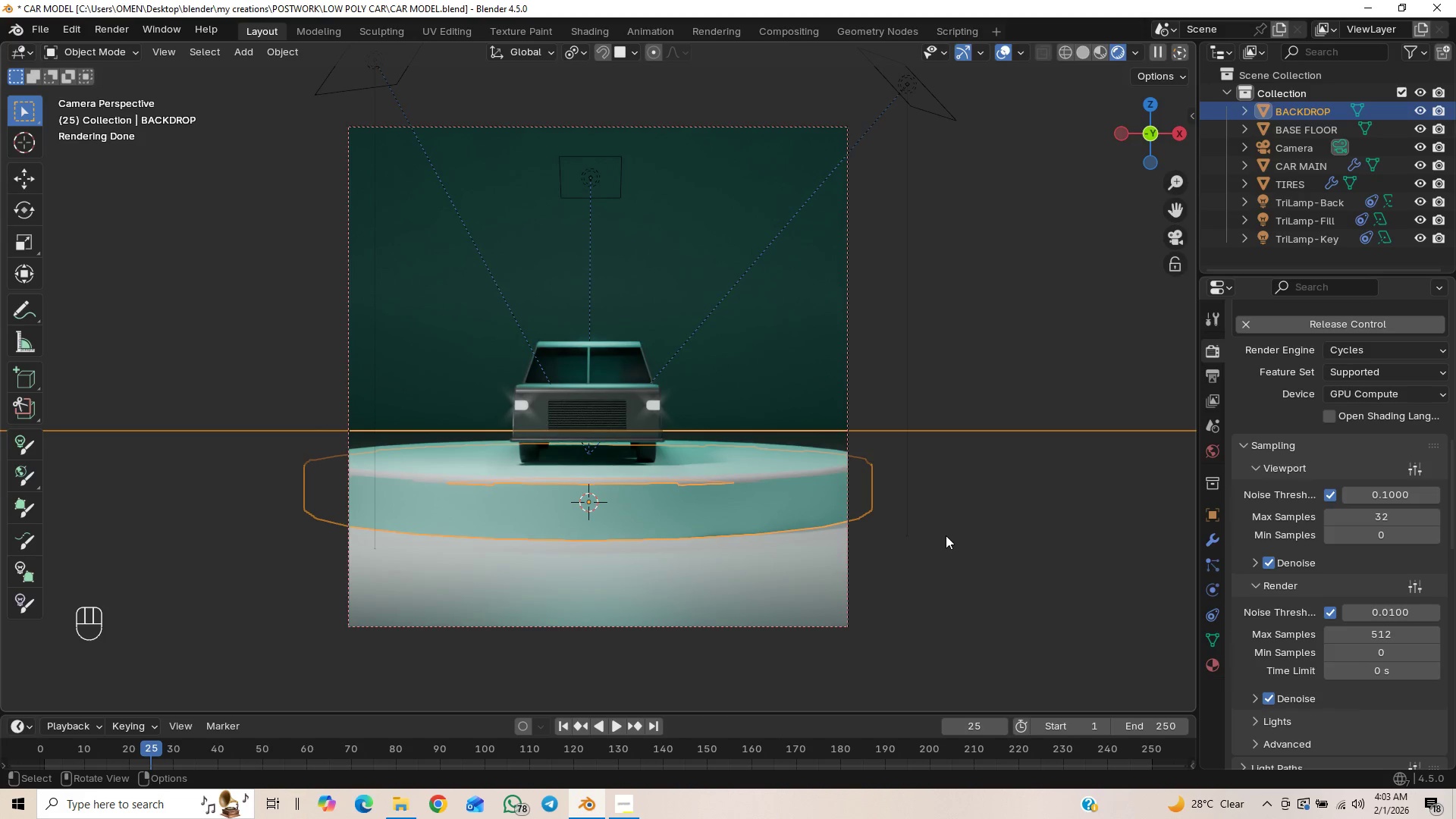 
wait(8.16)
 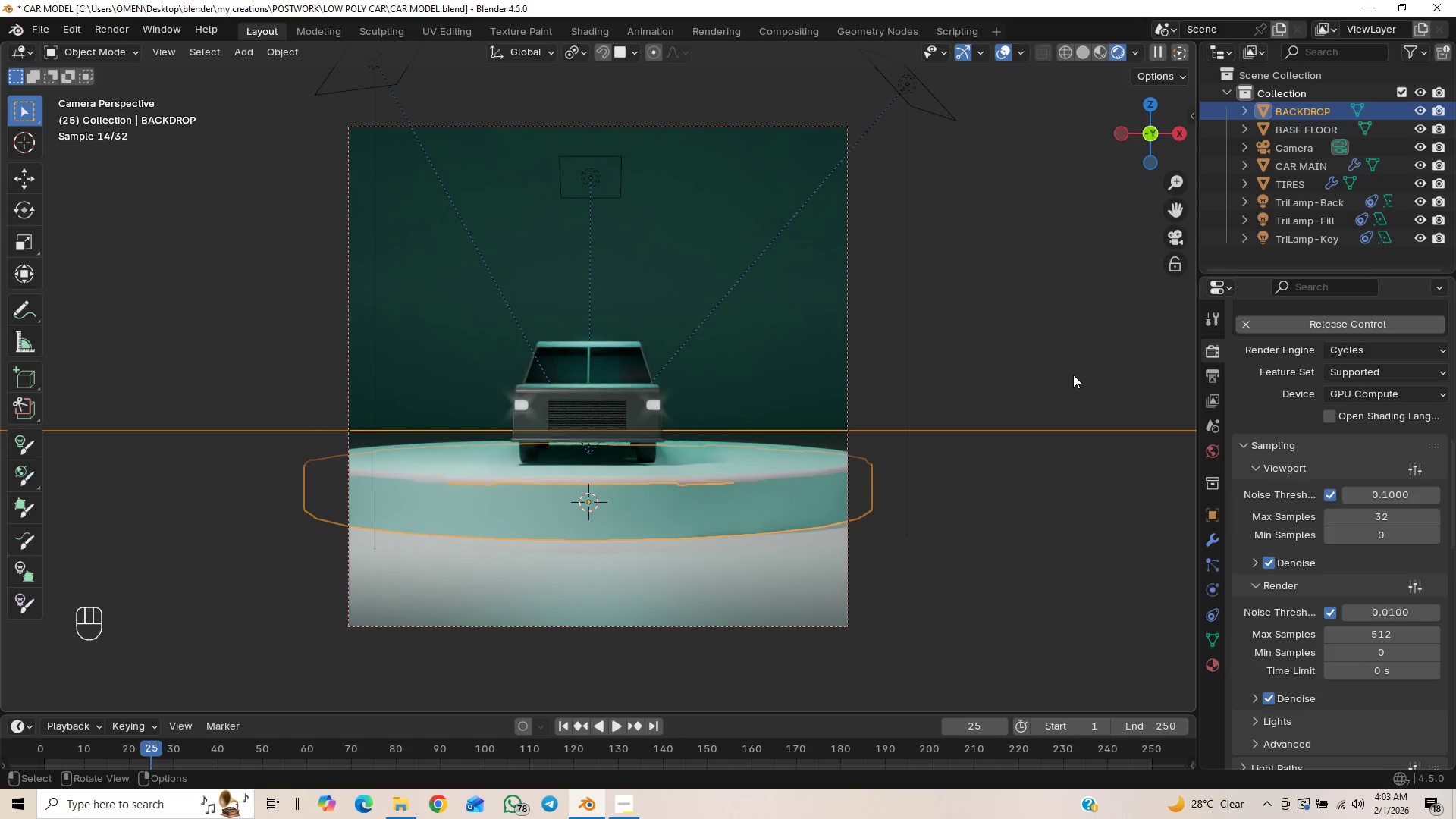 
key(Control+S)
 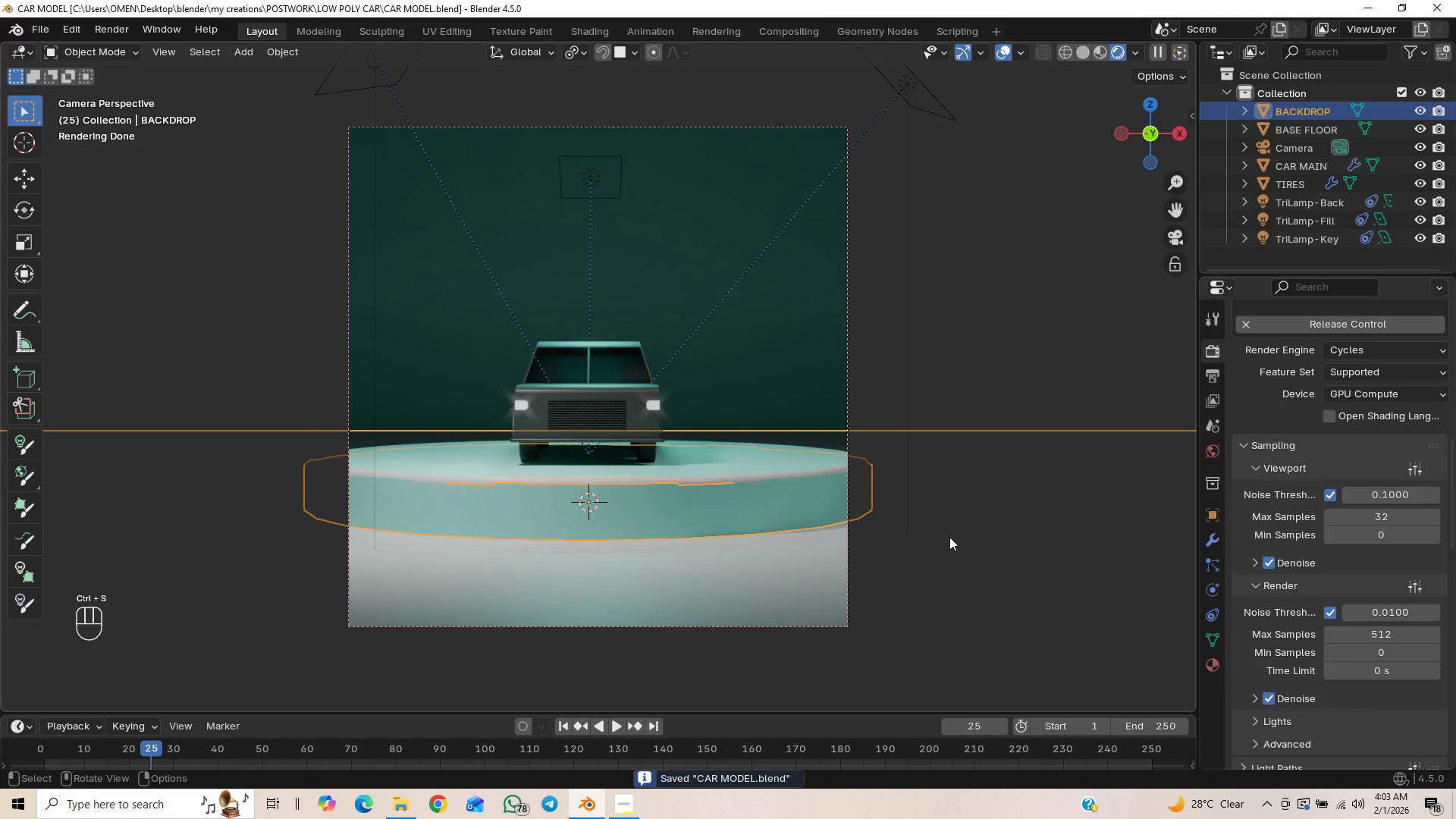 
key(F12)
 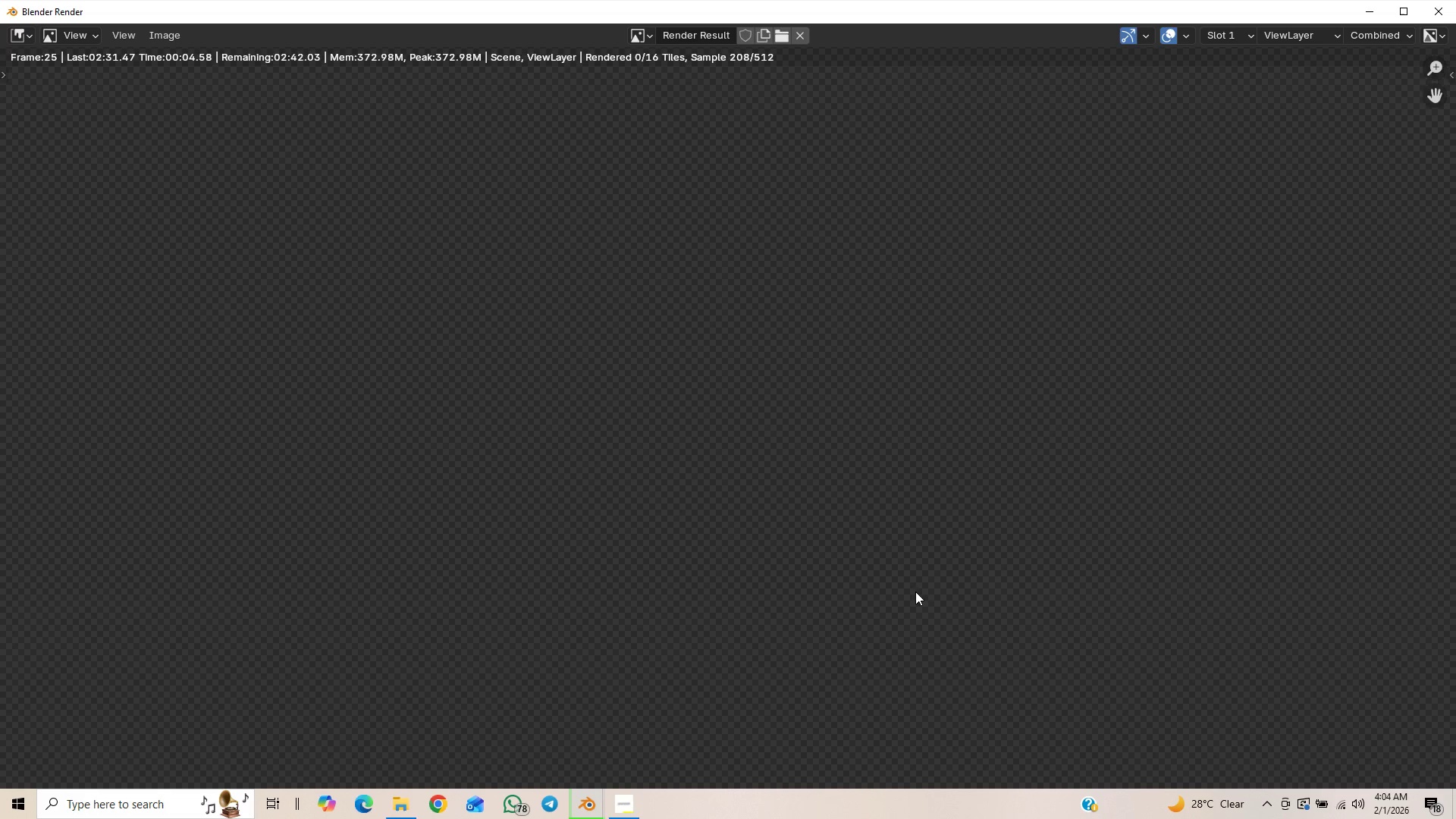 
wait(10.04)
 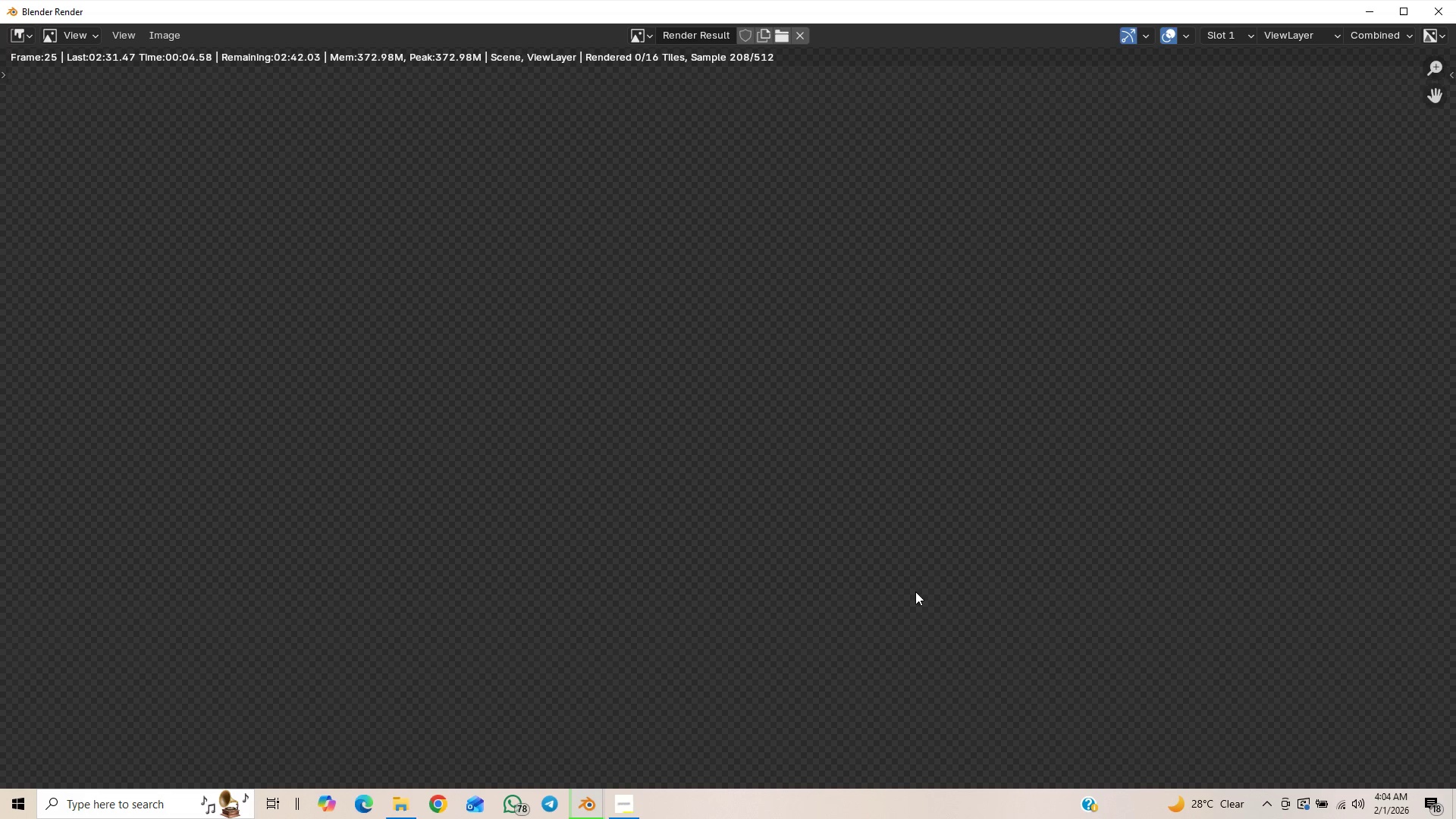 
mouse_move([628, 798])
 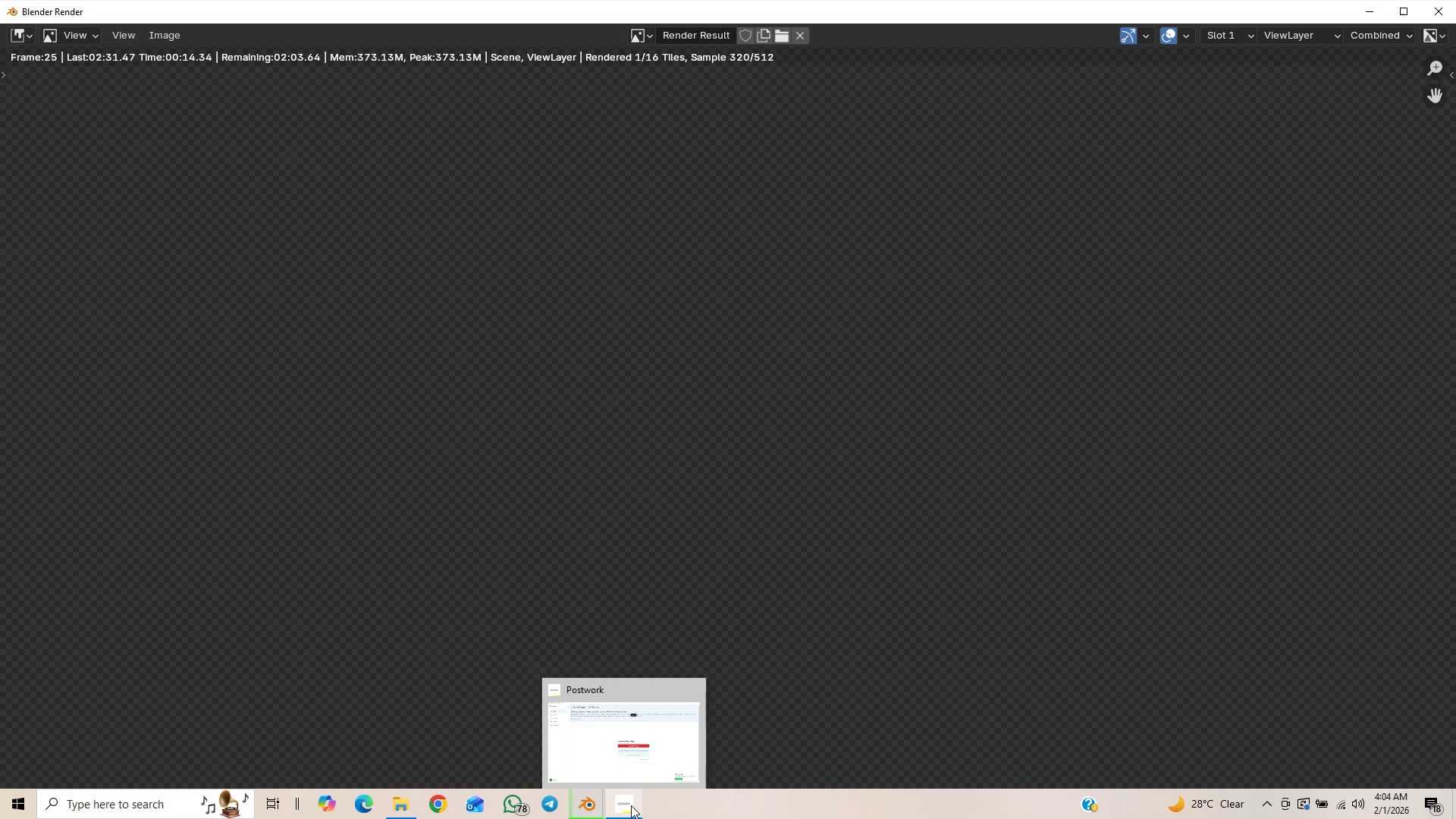 
left_click([629, 805])